 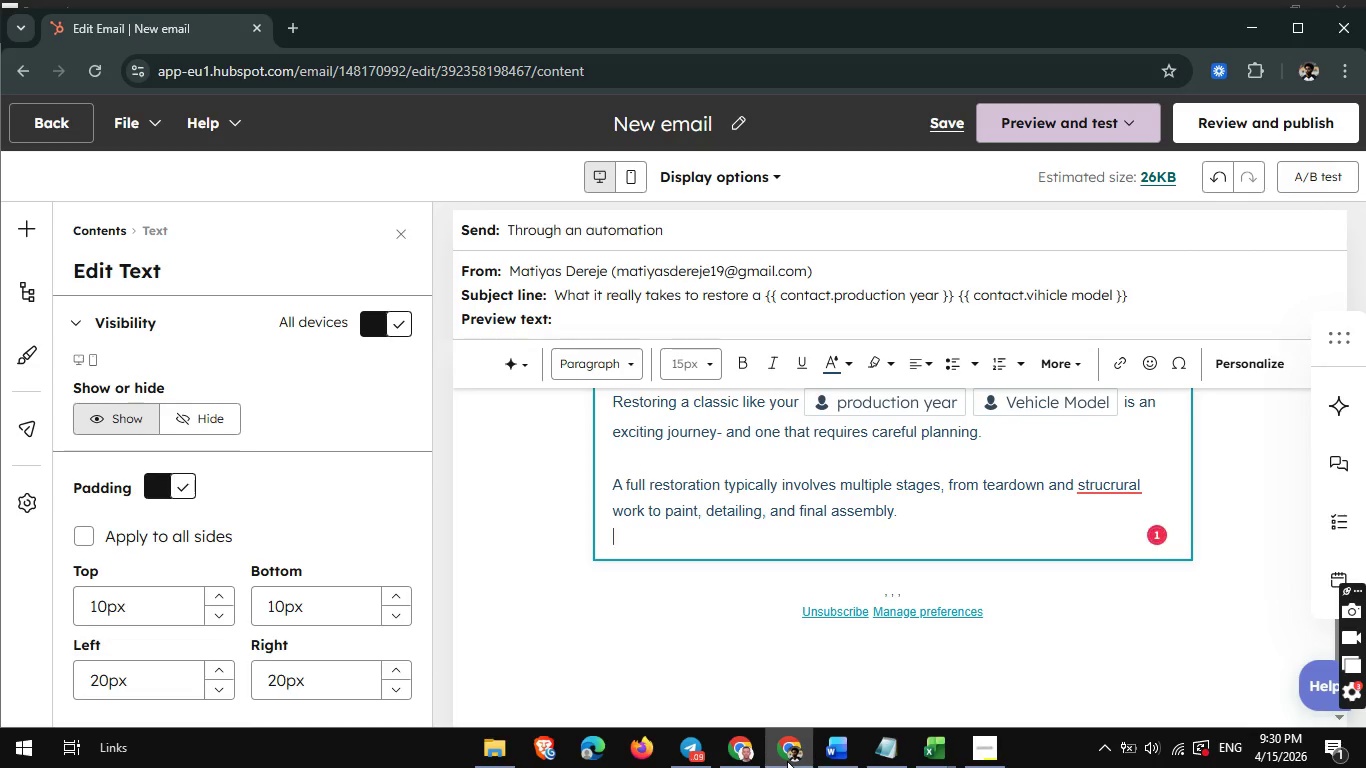 
key(Enter)
 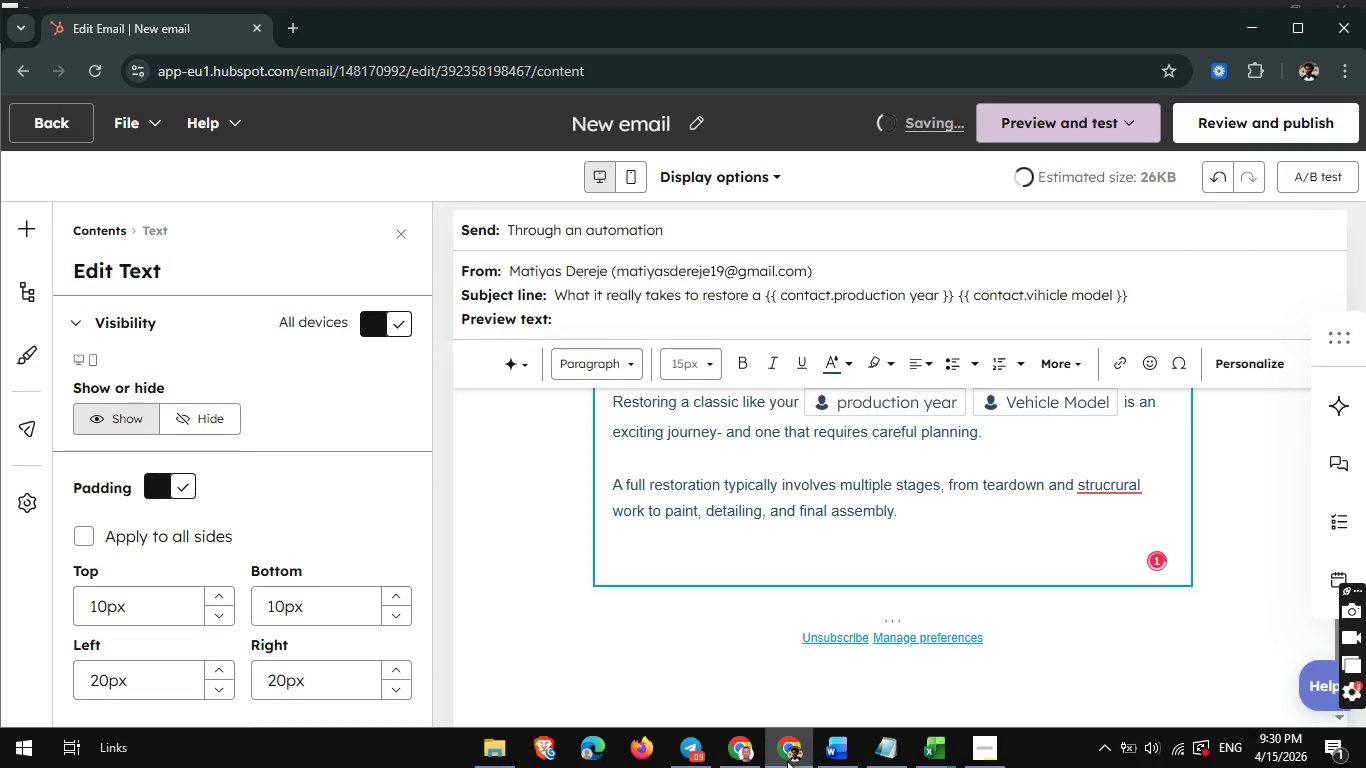 
hold_key(key=A, duration=0.55)
 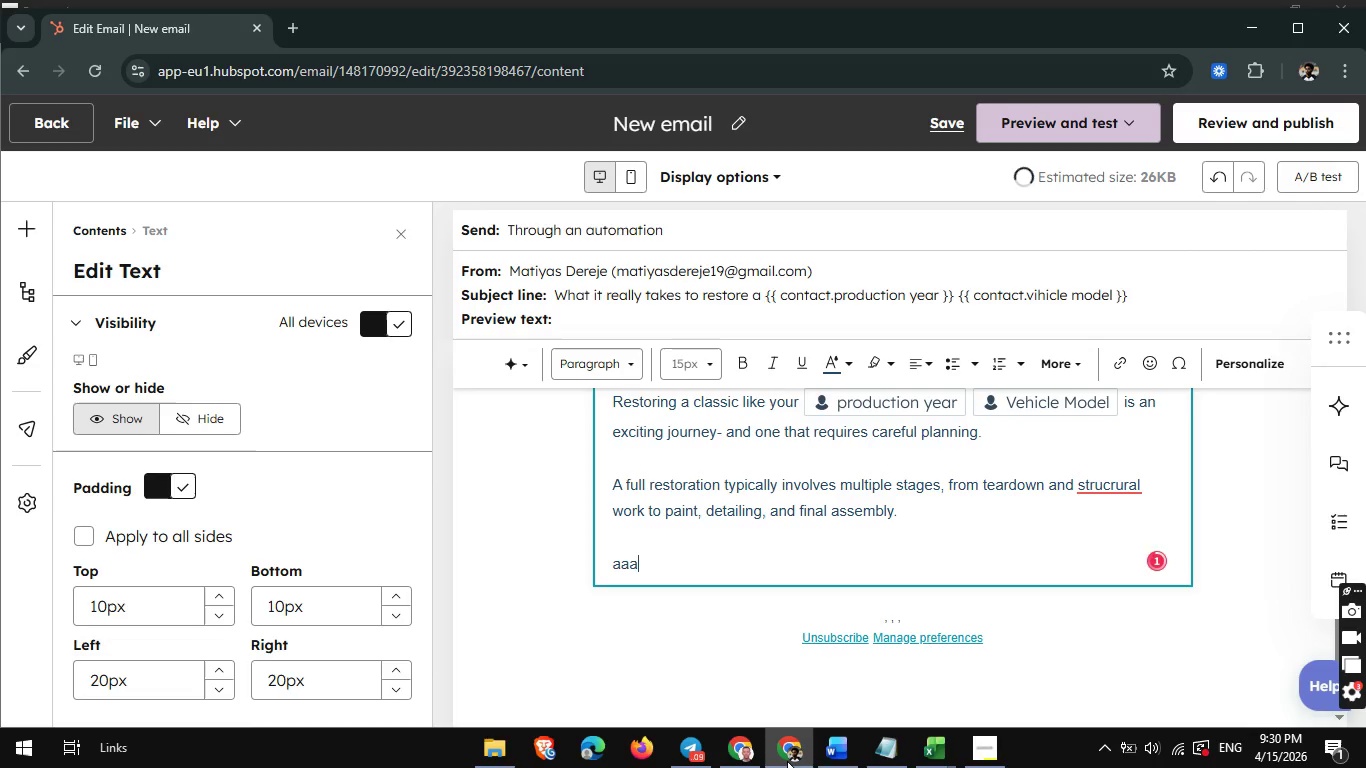 
key(Backspace)
key(Backspace)
key(Backspace)
type(At rust and revival )
key(Backspace)
key(Backspace)
key(Backspace)
key(Backspace)
key(Backspace)
key(Backspace)
key(Backspace)
key(Backspace)
key(Backspace)
key(Backspace)
key(Backspace)
key(Backspace)
key(Backspace)
key(Backspace)
key(Backspace)
key(Backspace)
key(Backspace)
type(Rust and re)
key(Backspace)
key(Backspace)
type(Revival Garage, we gude our)
key(Backspace)
key(Backspace)
key(Backspace)
key(Backspace)
key(Backspace)
key(Backspace)
type(ide our clients through each step to ensure the final result matches their vision.)
 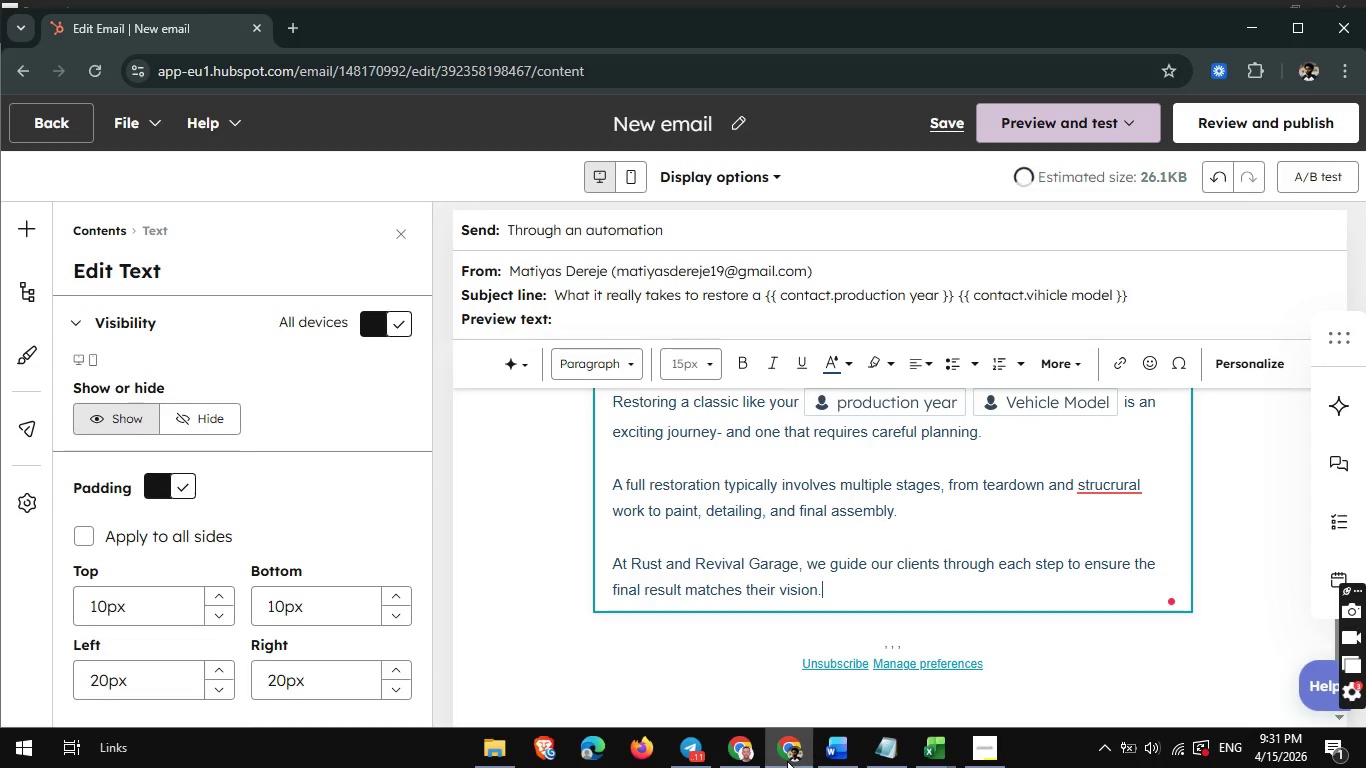 
key(Enter)
 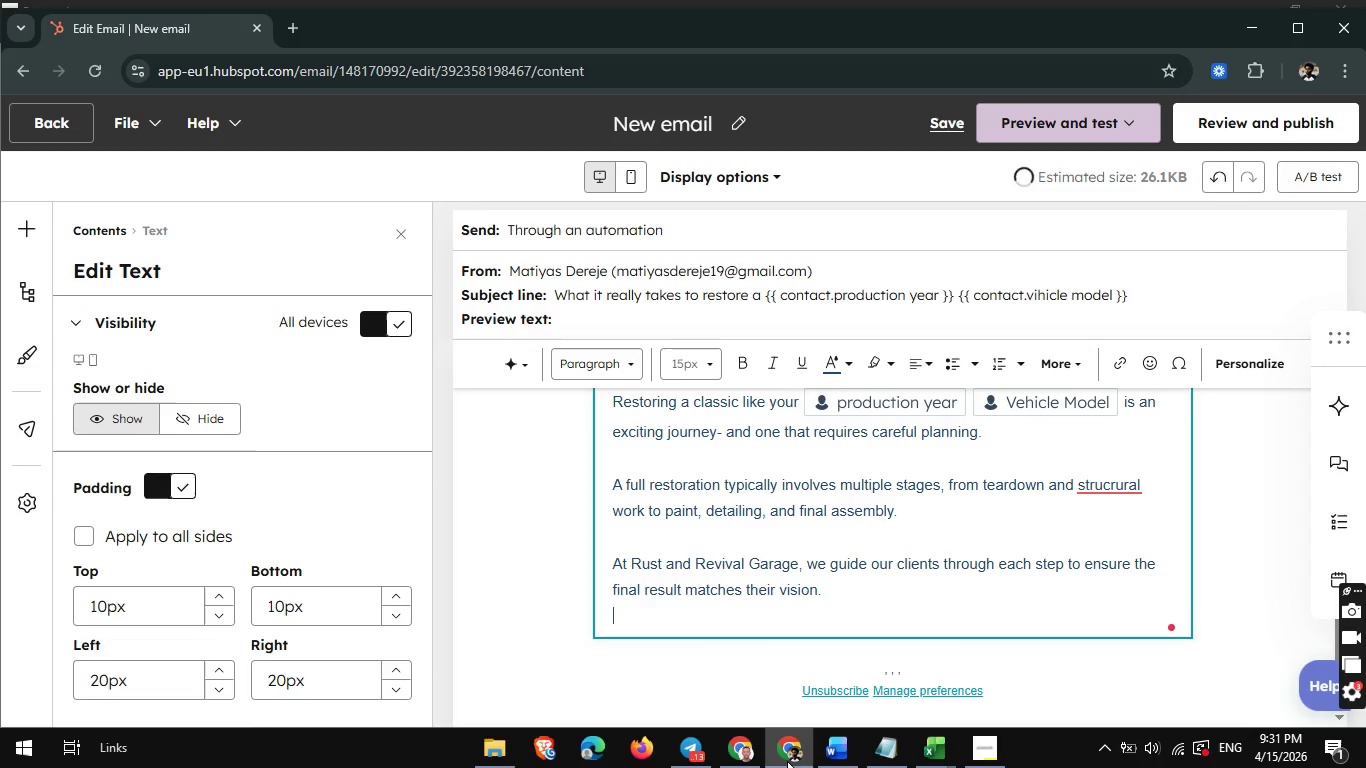 
key(Enter)
 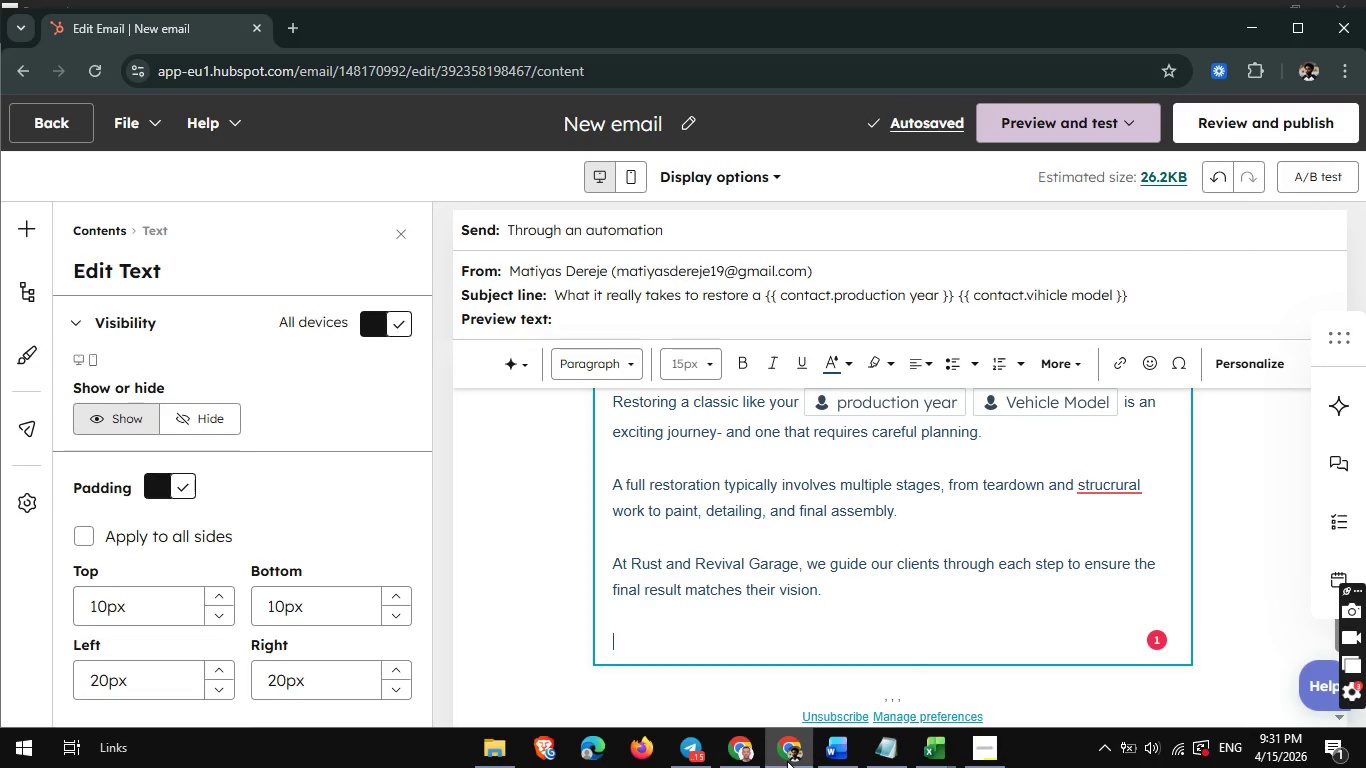 
wait(5.89)
 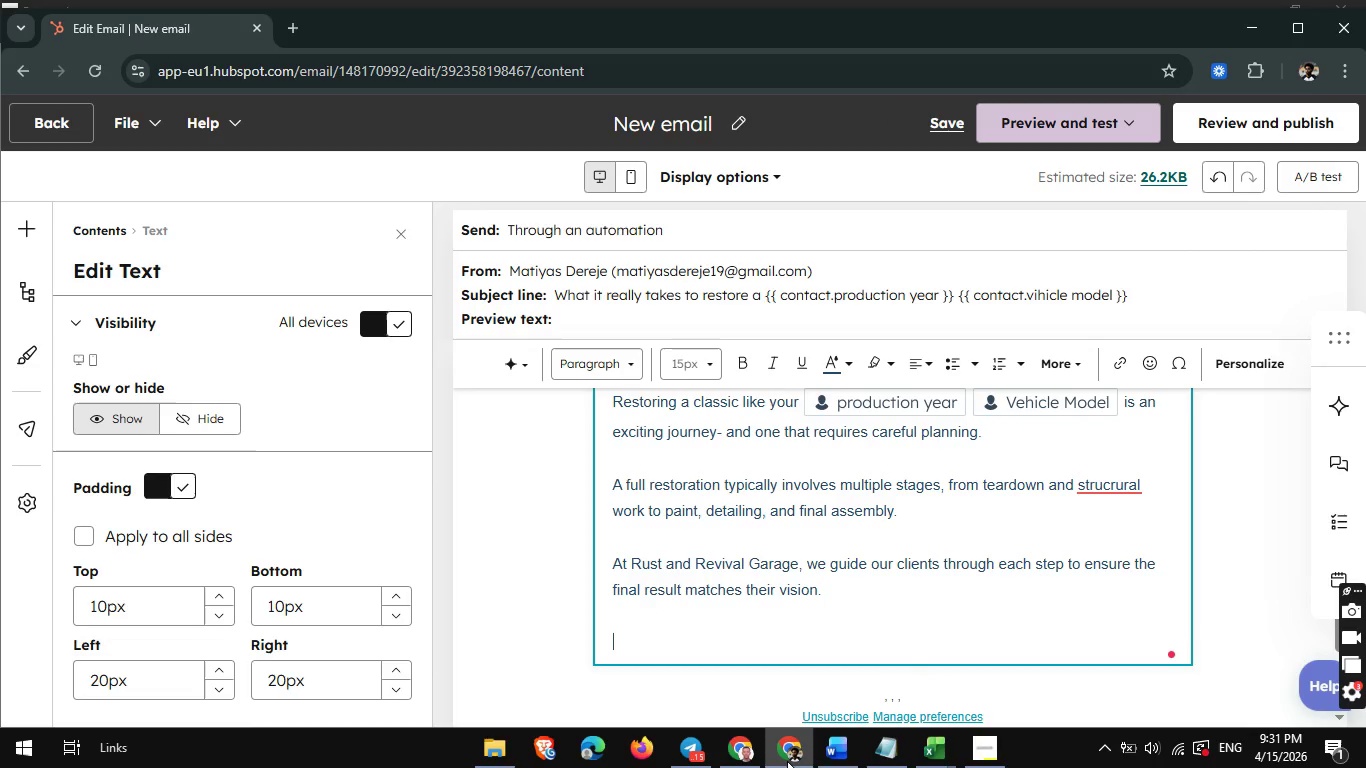 
type(We'll walk you thr)
 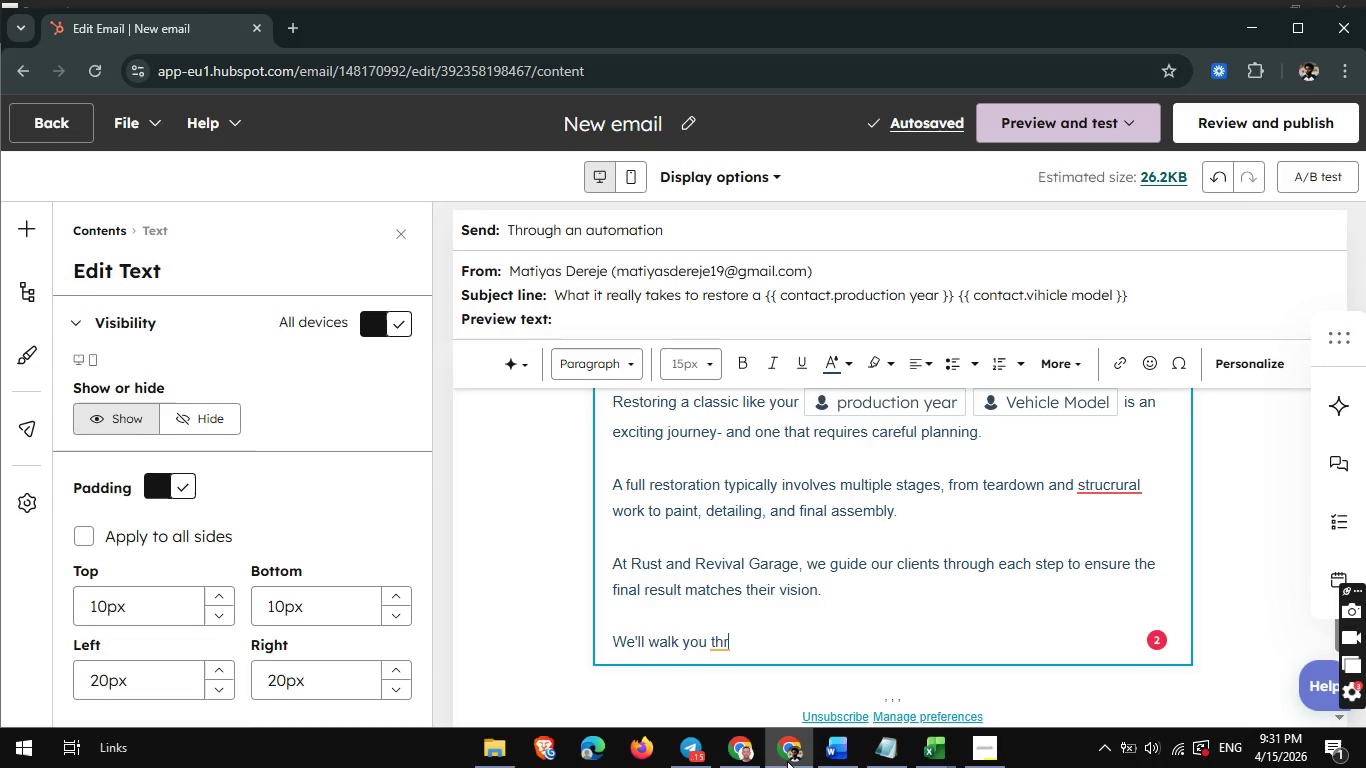 
wait(7.03)
 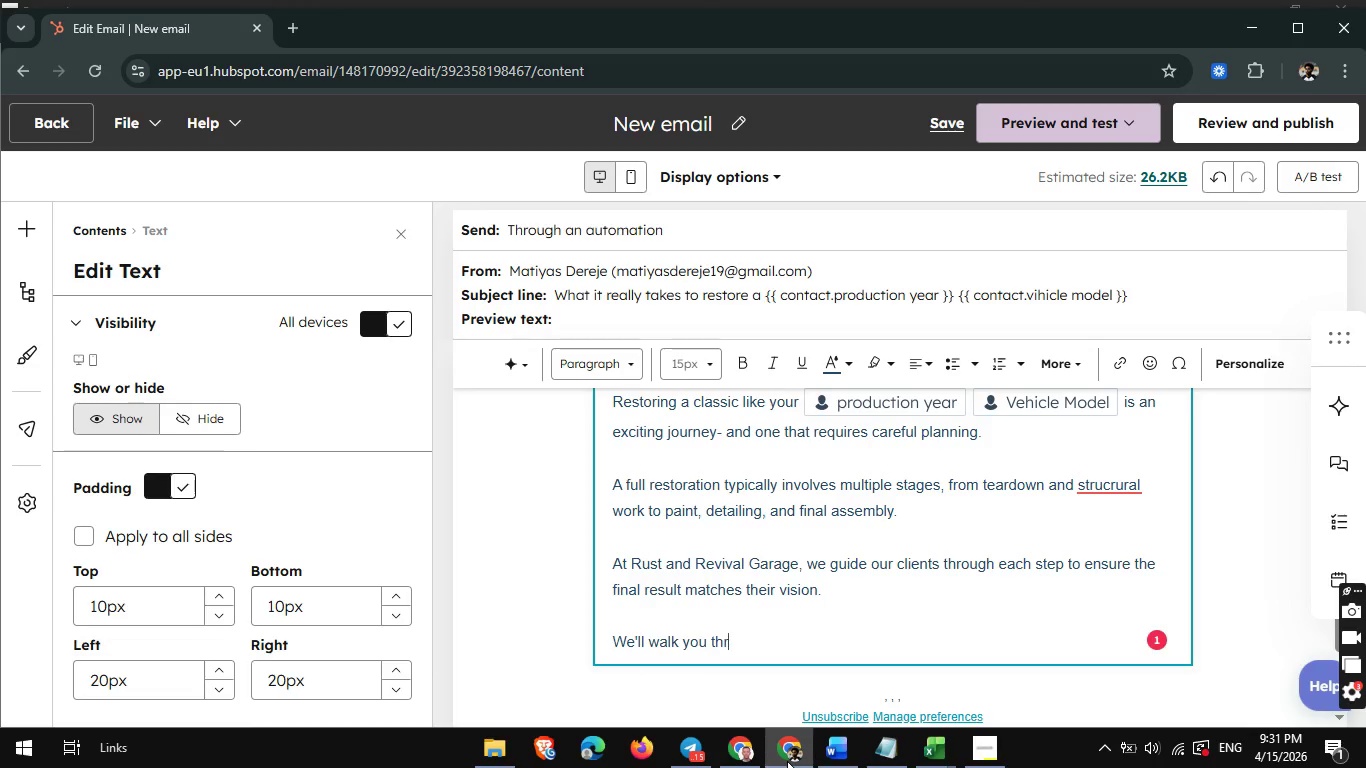 
type(ough timelines, costs, and what to expect- so there are no surprises.)
 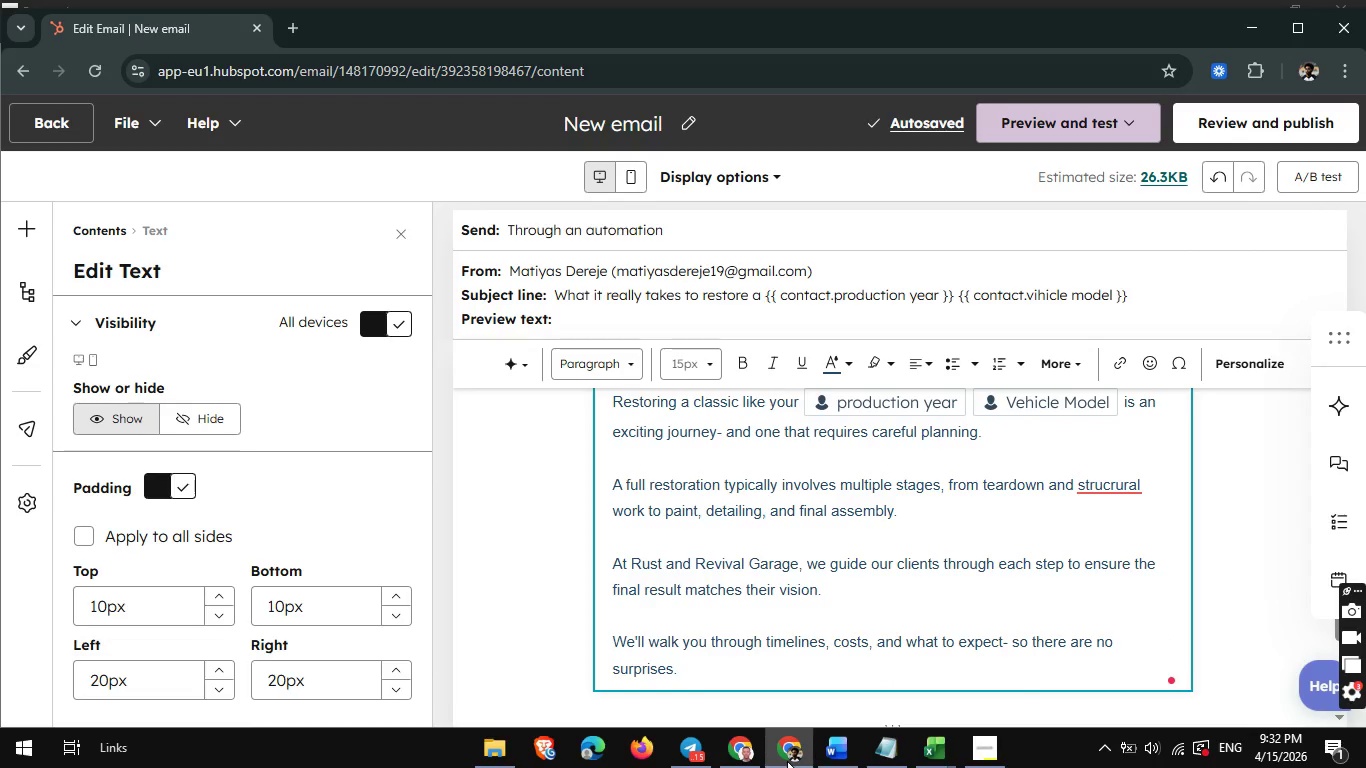 
key(Enter)
 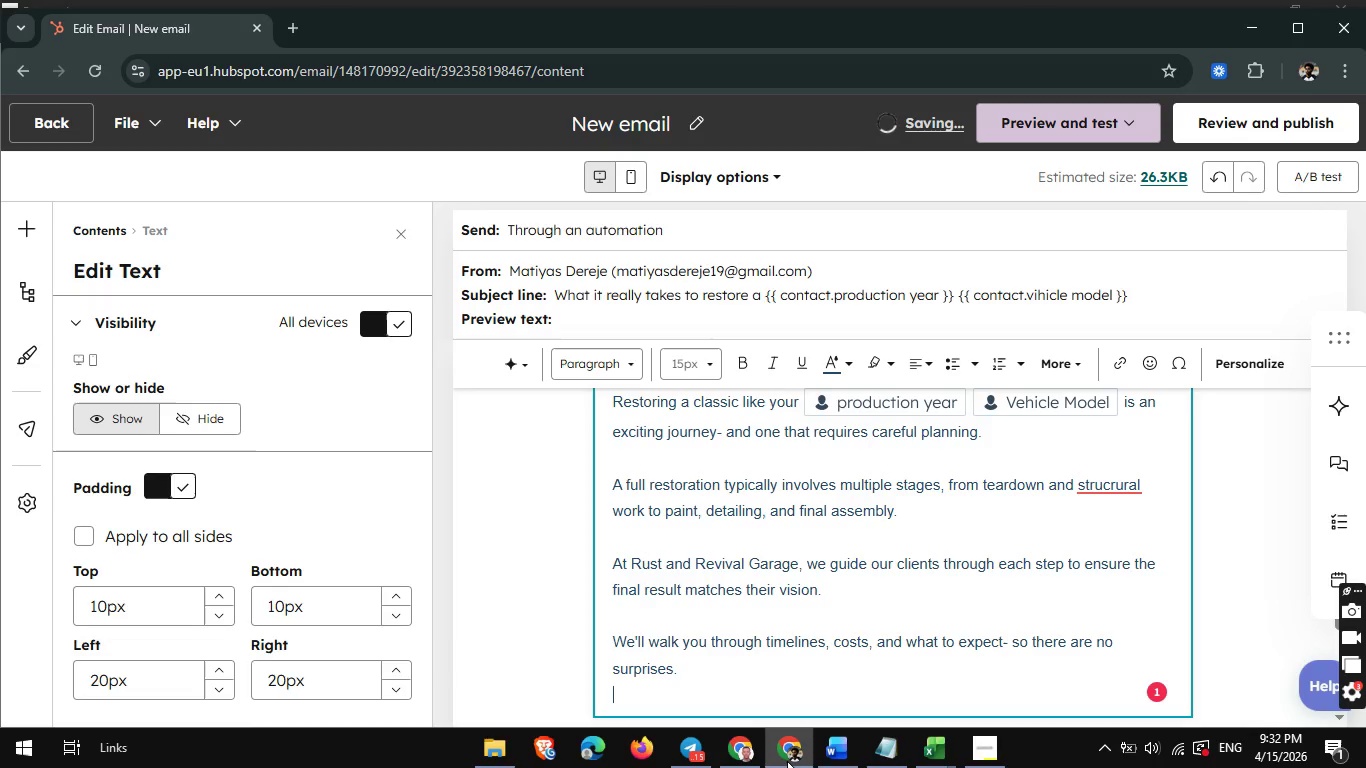 
key(Enter)
 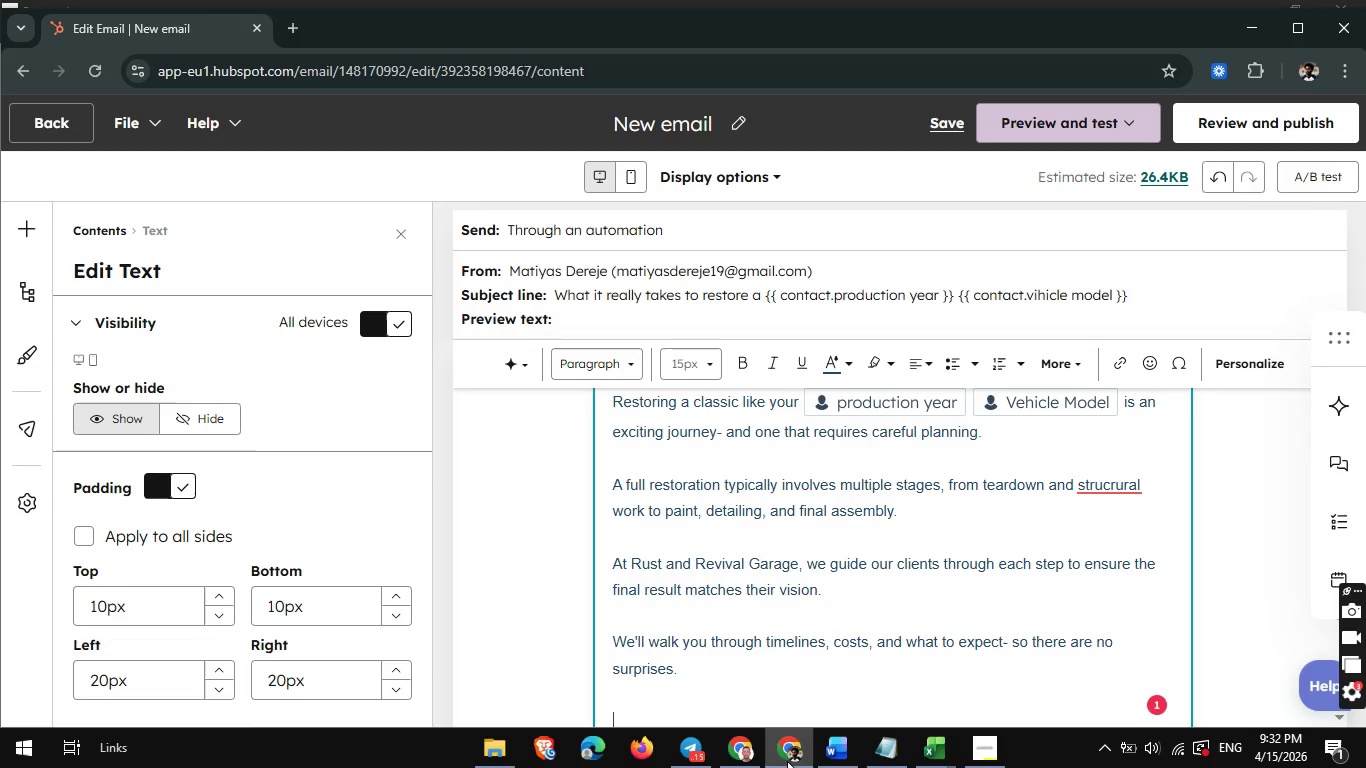 
scroll: coordinate [787, 761], scroll_direction: none, amount: 0.0
 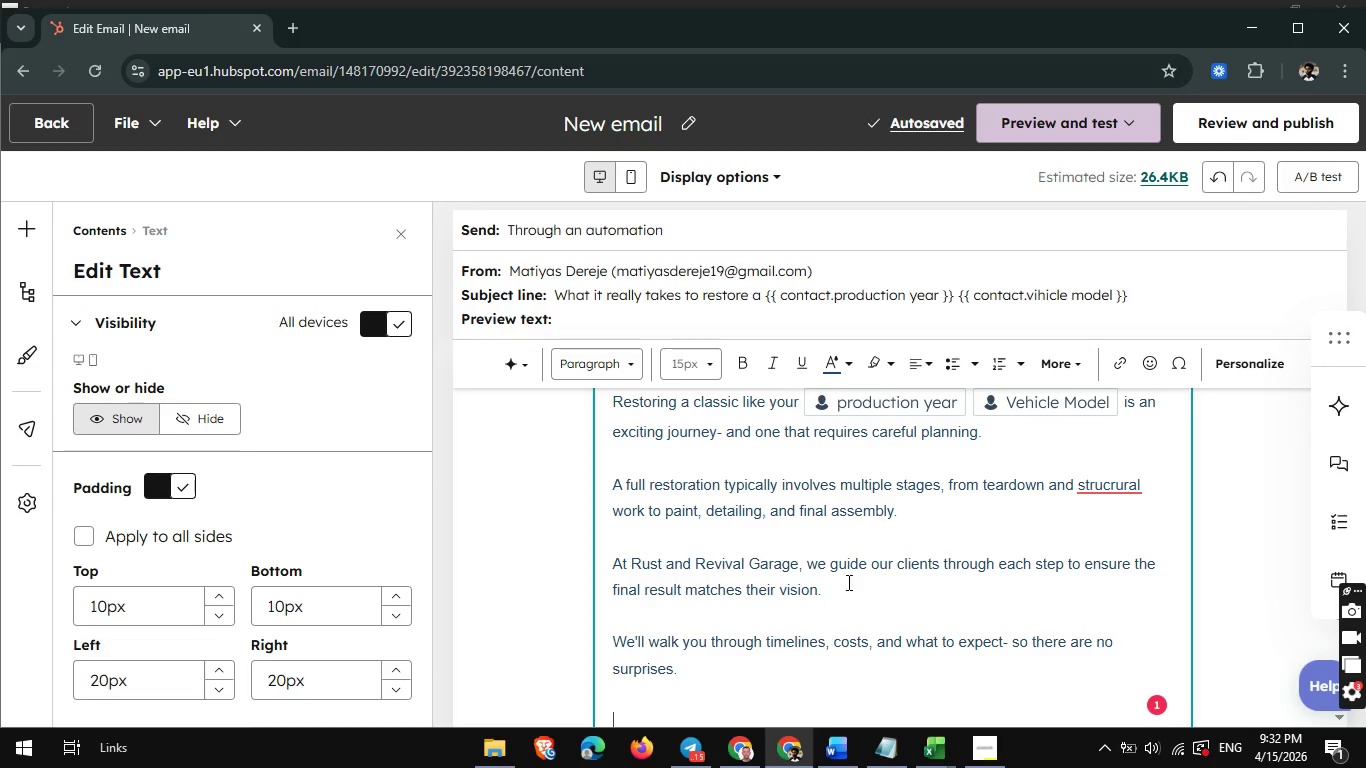 
scroll: coordinate [847, 582], scroll_direction: down, amount: 1.0
 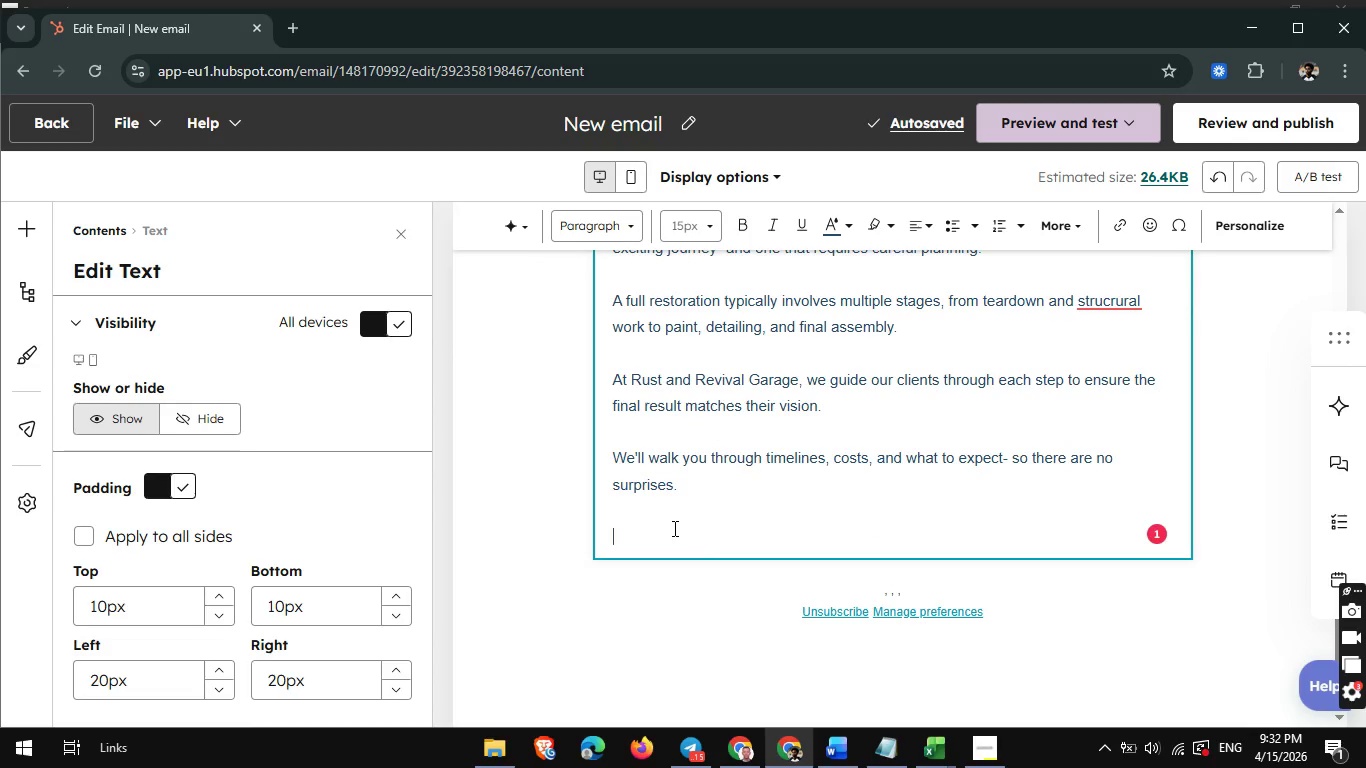 
type(More soon,)
 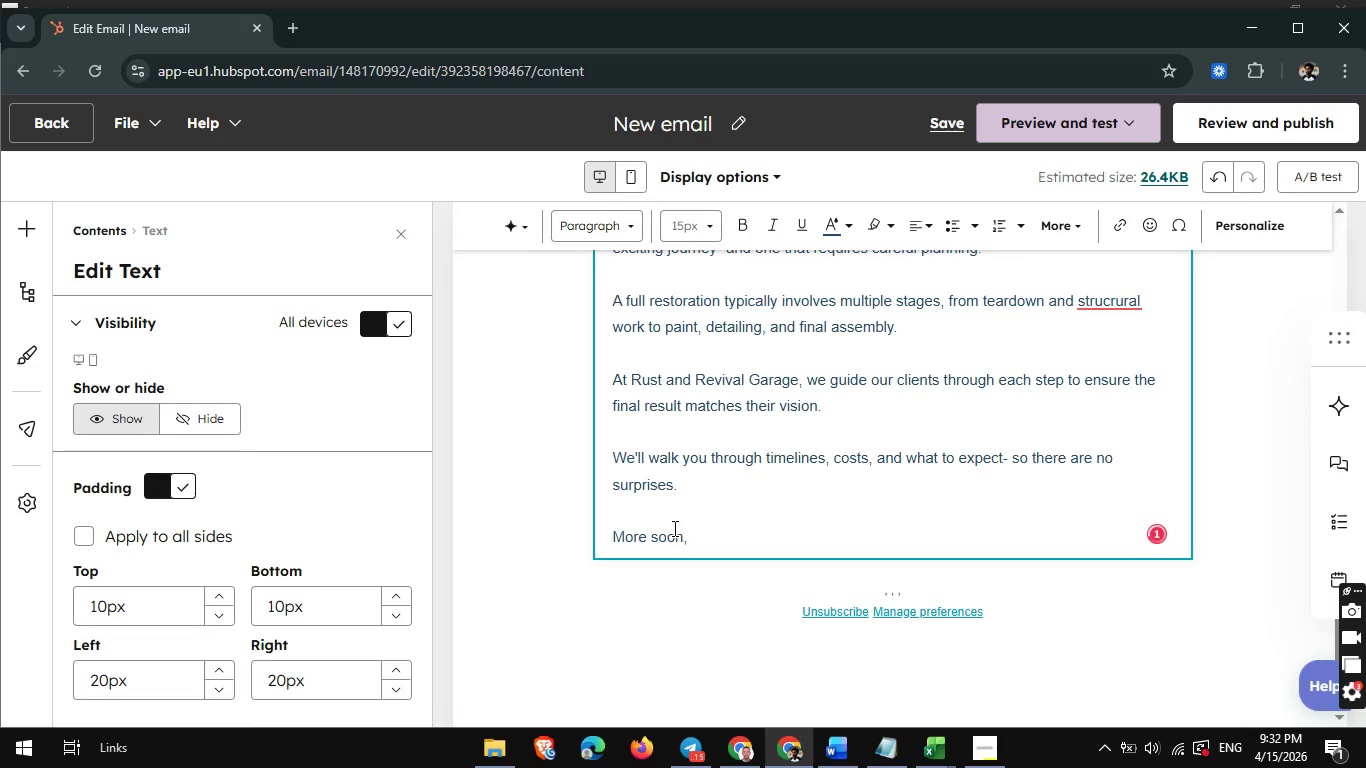 
key(Enter)
 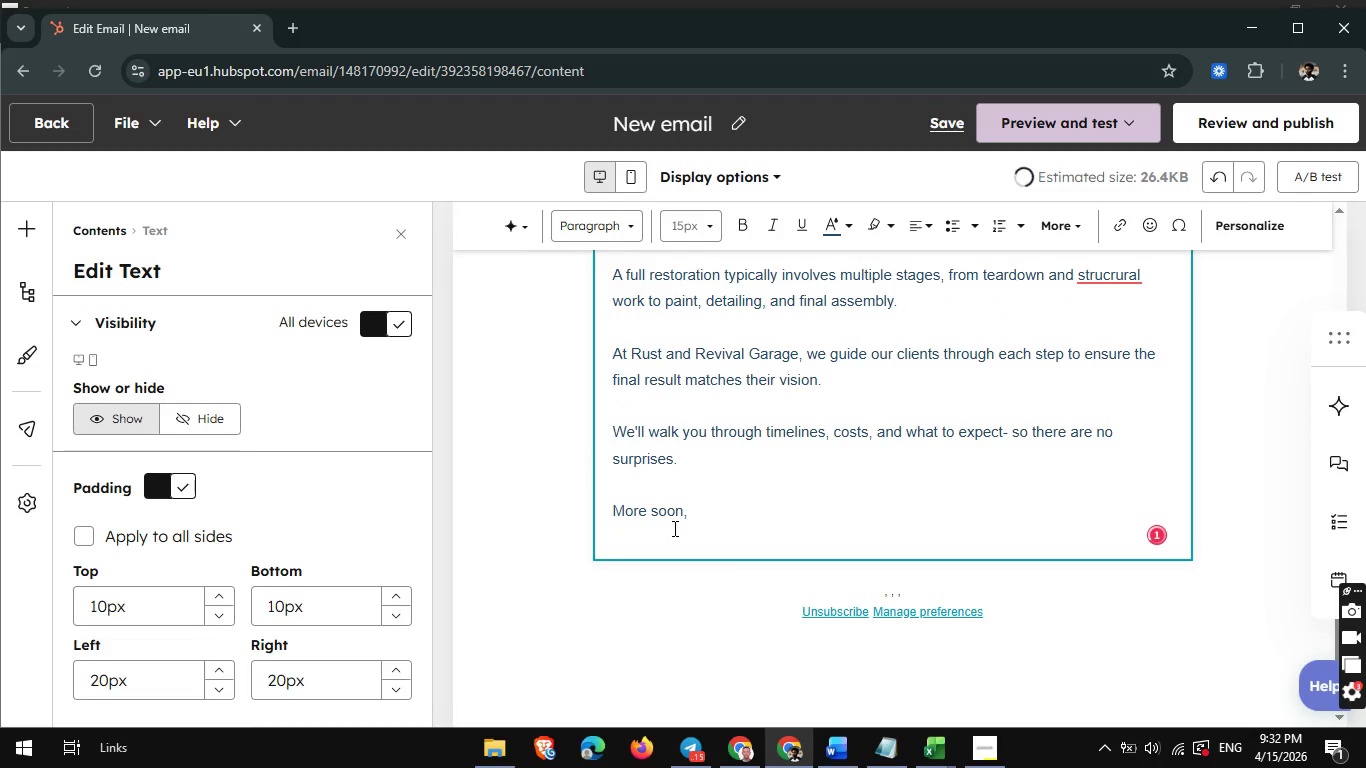 
type(Rust and Revivla)
key(Backspace)
key(Backspace)
type(al Garage)
 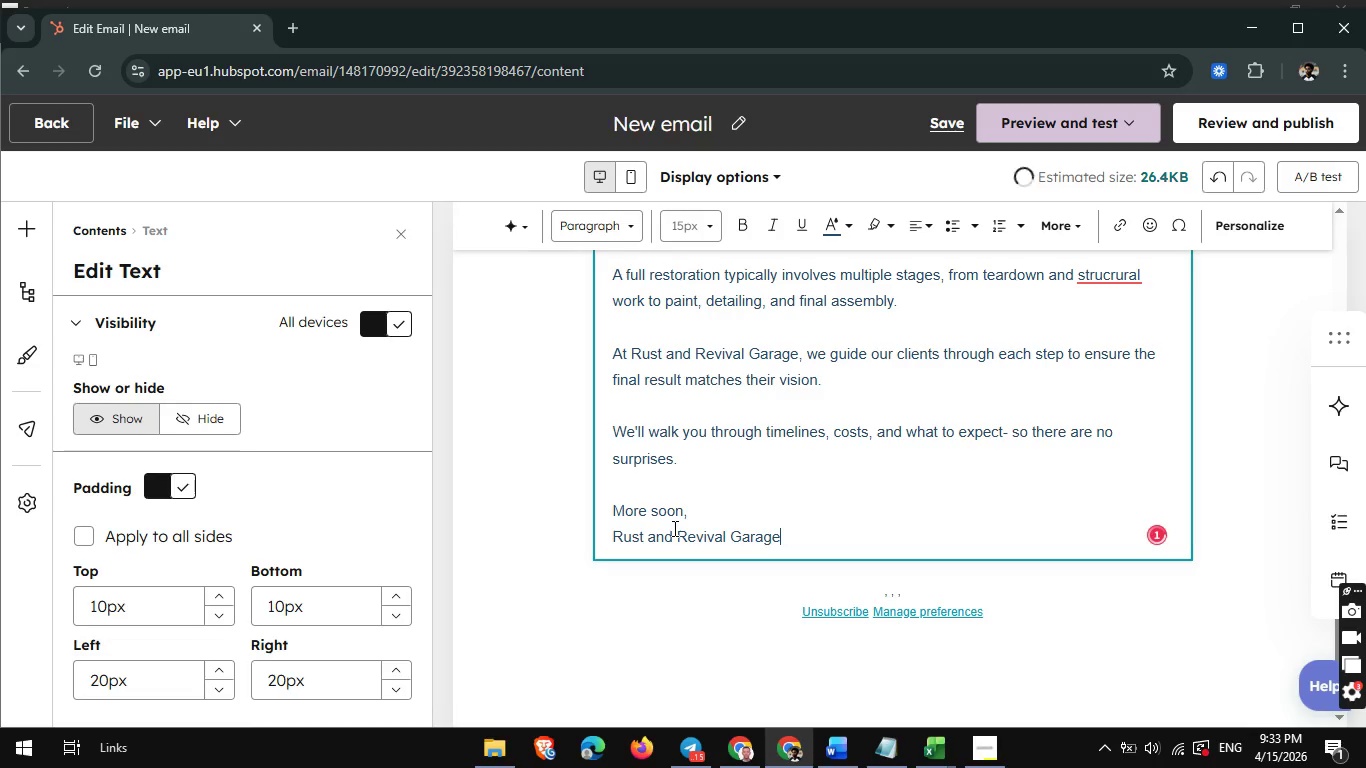 
left_click([740, 123])
 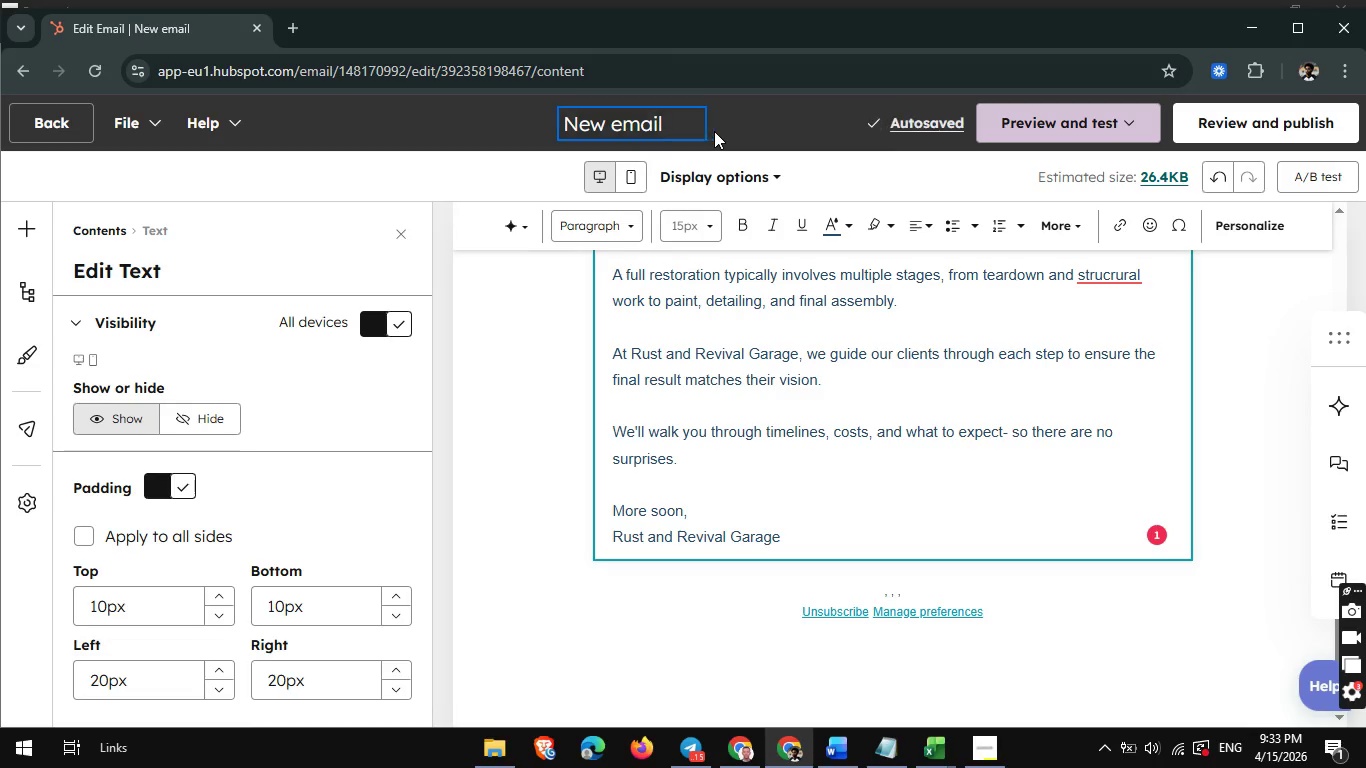 
key(Backspace)
 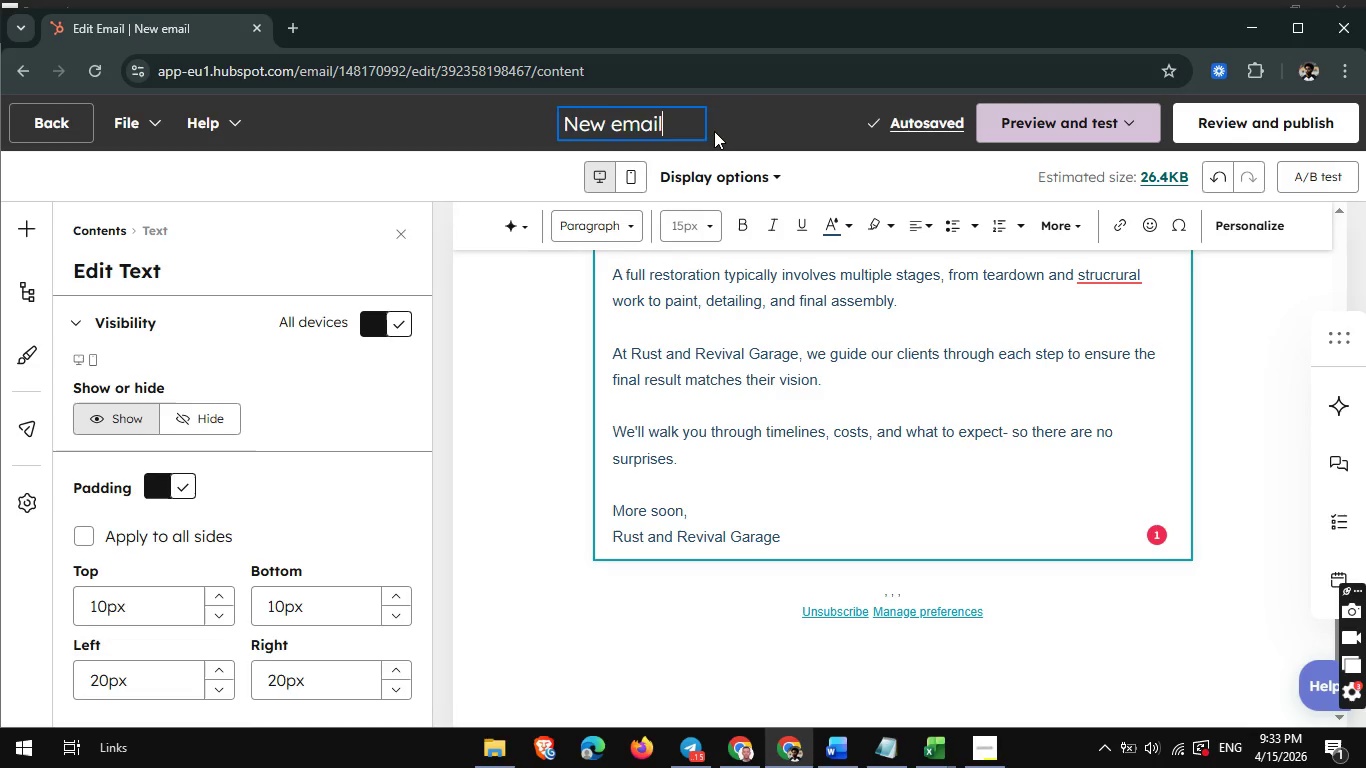 
key(Backspace)
 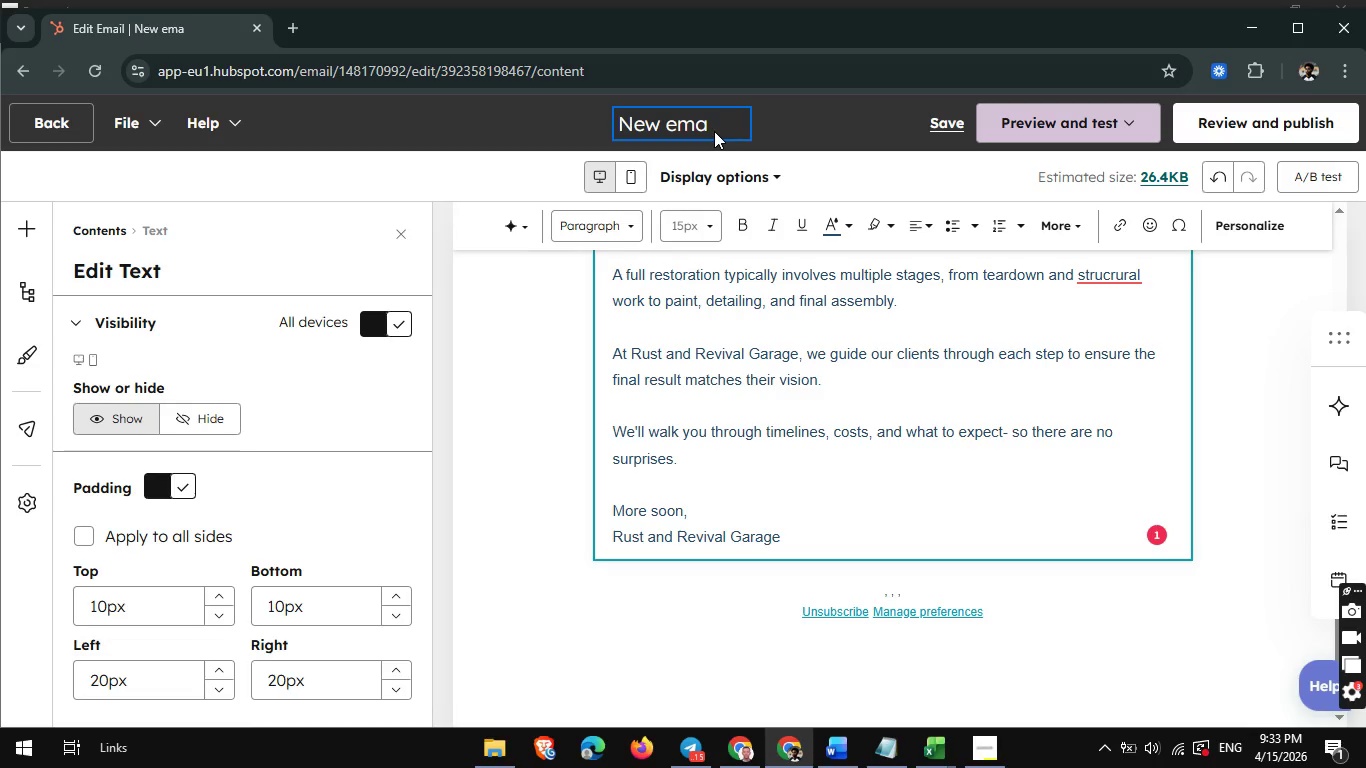 
key(Backspace)
 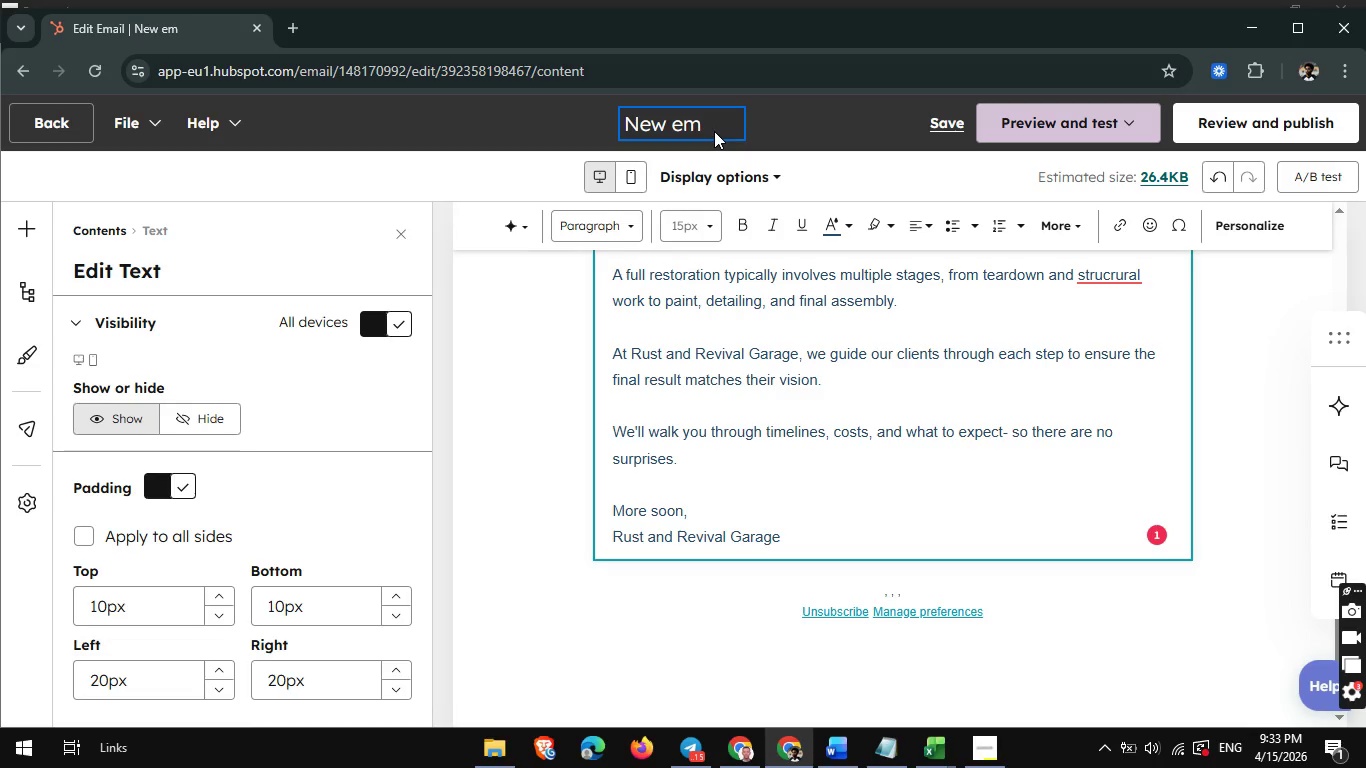 
key(Backspace)
 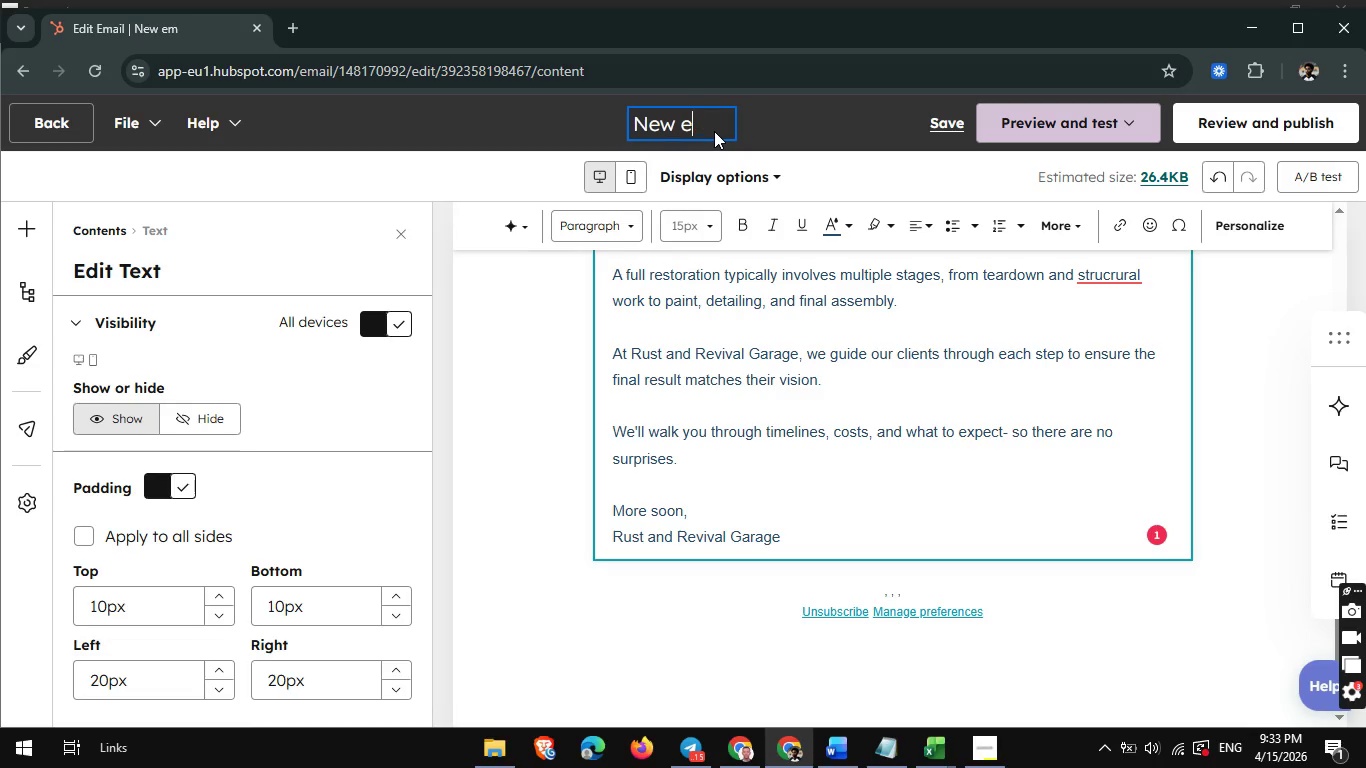 
key(Backspace)
 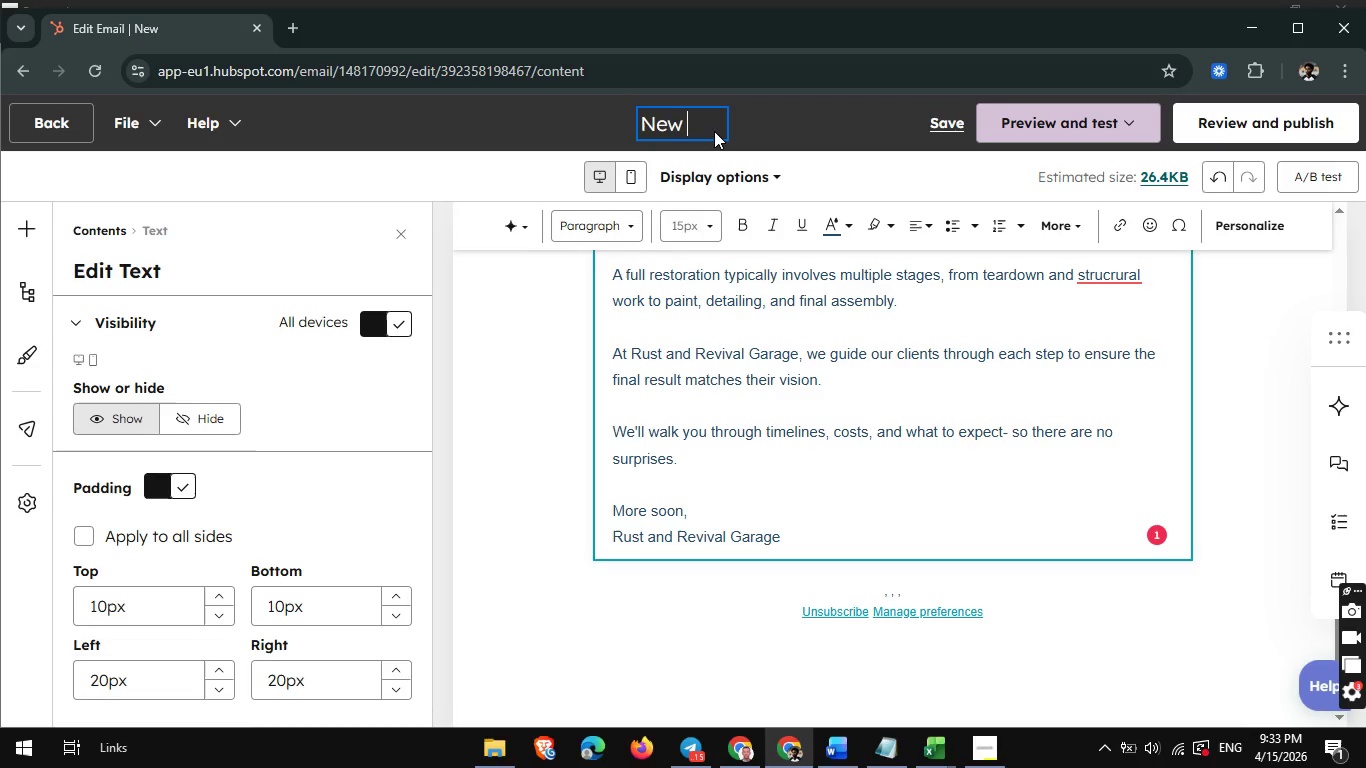 
key(Backspace)
 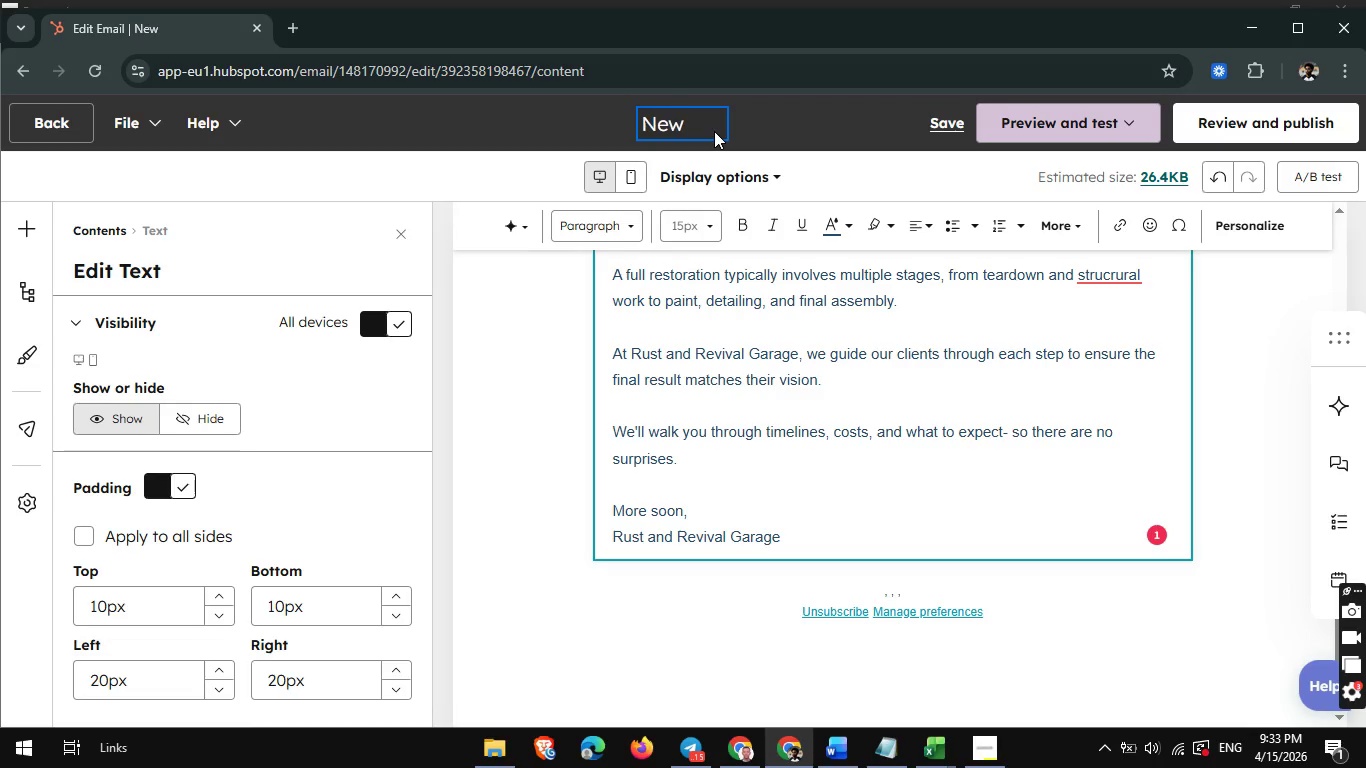 
key(Backspace)
 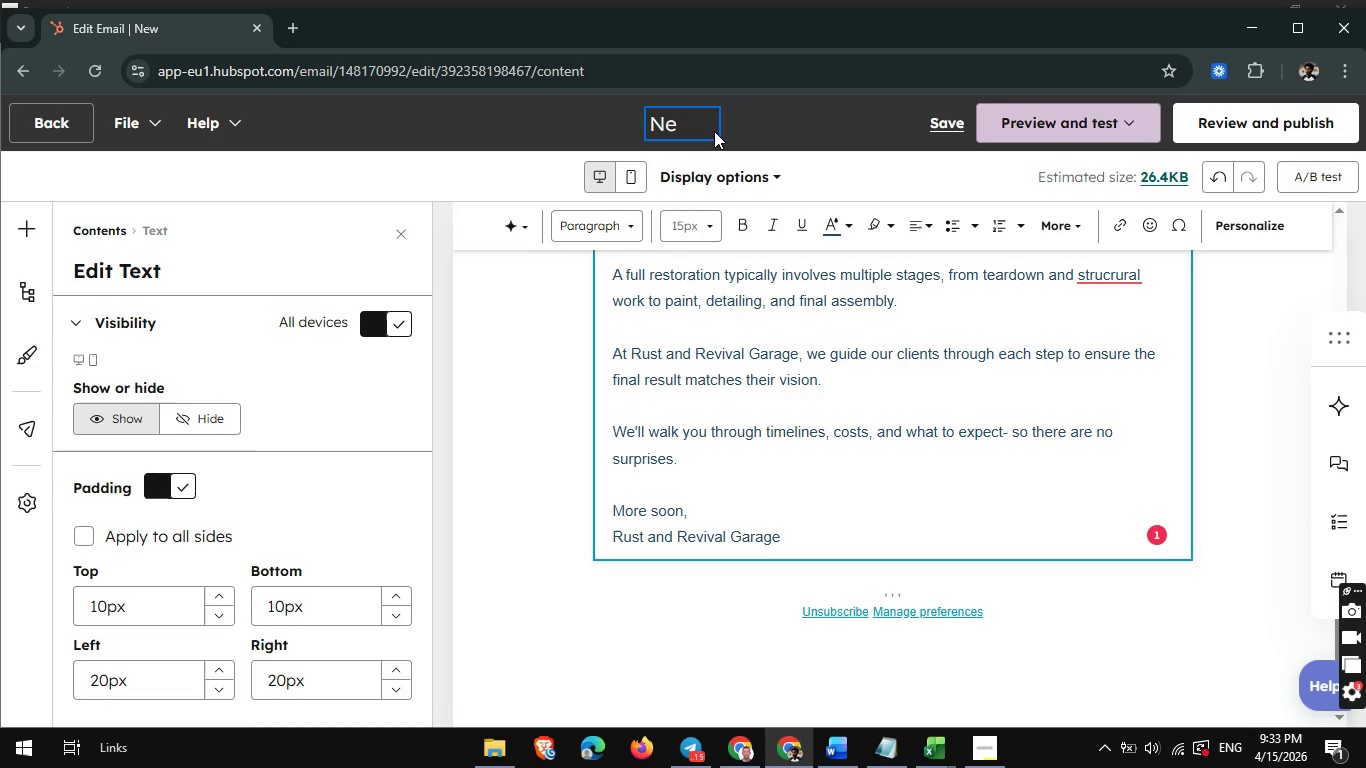 
key(Backspace)
 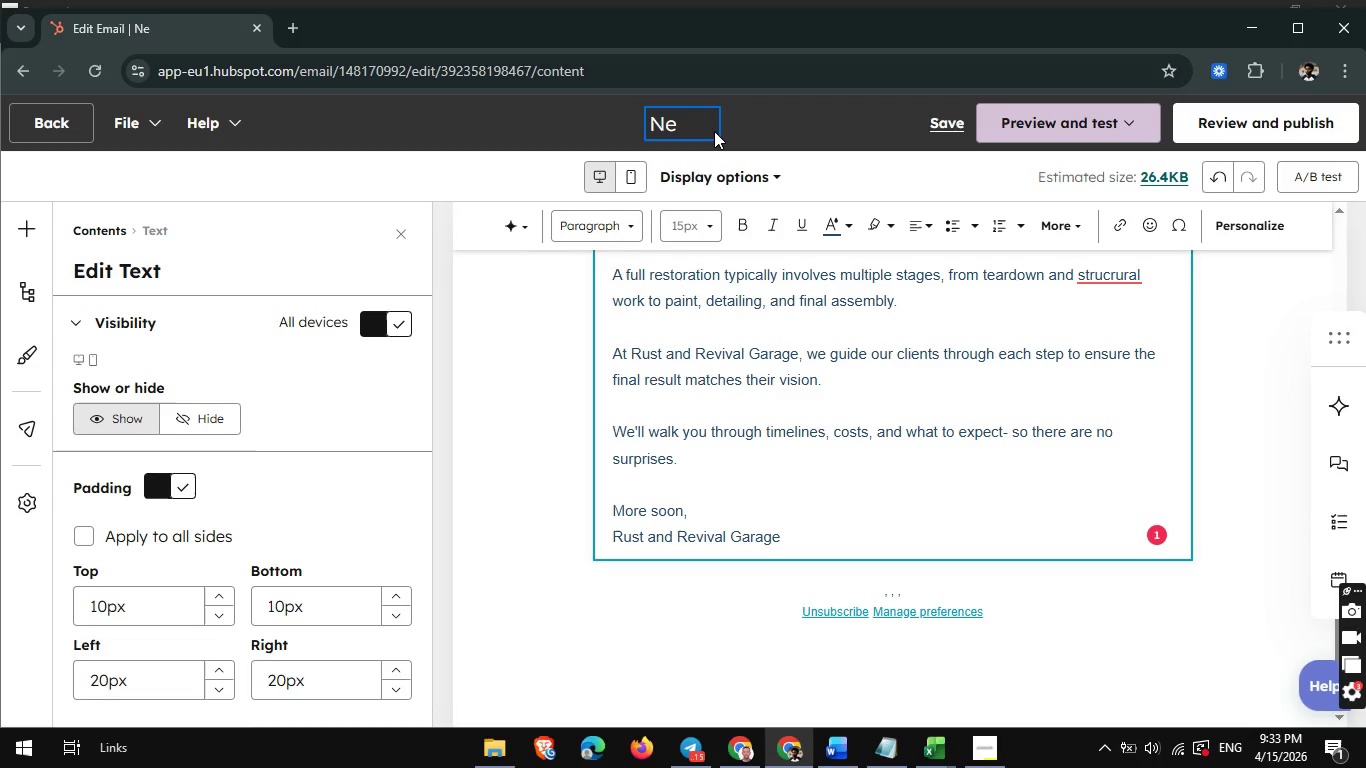 
key(Backspace)
 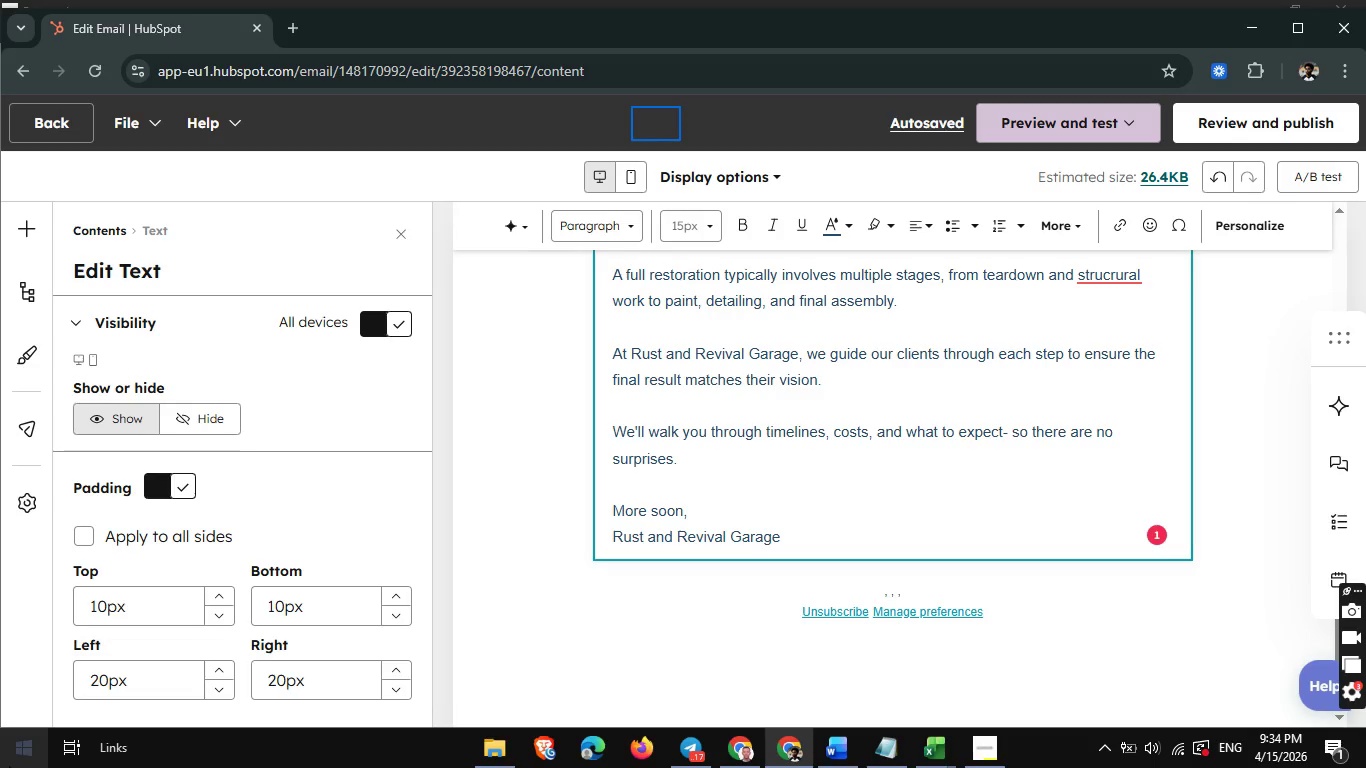 
wait(85.17)
 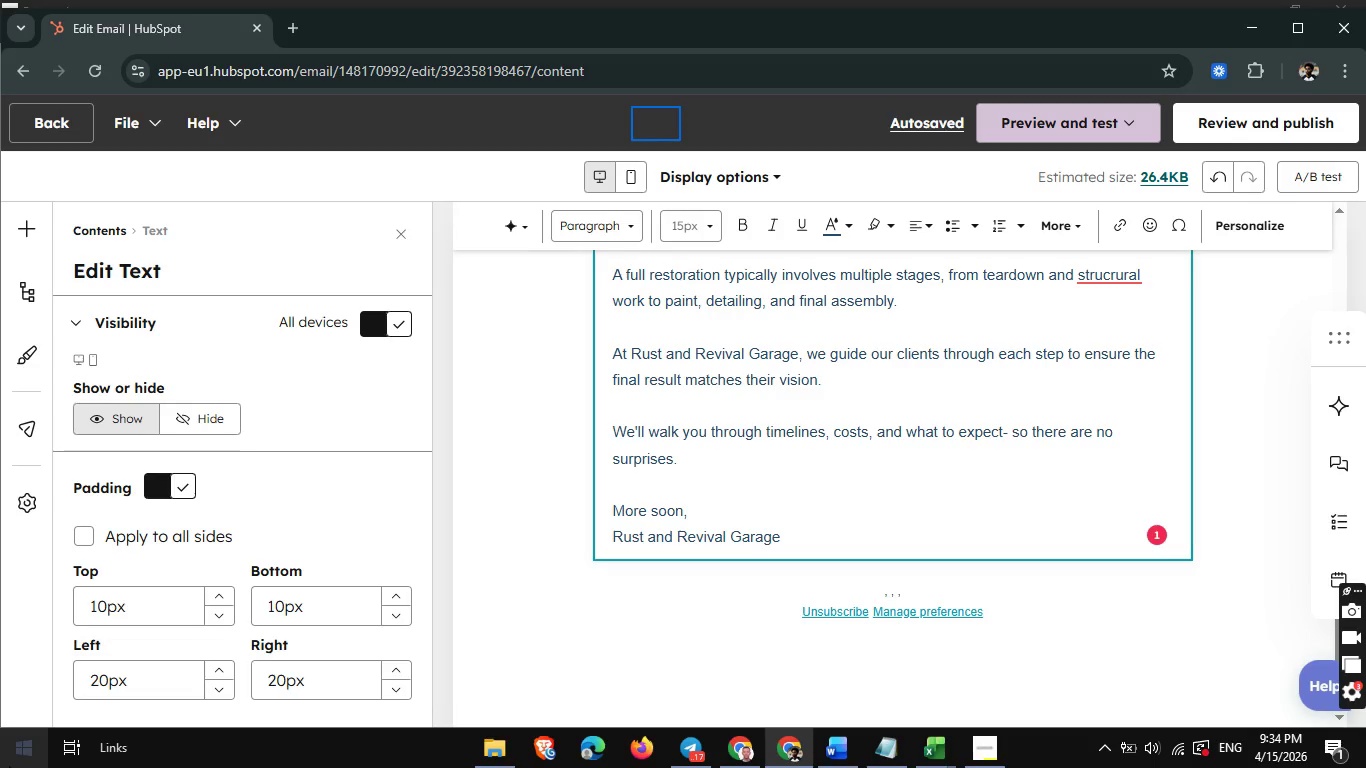 
type(educaton )
key(Backspace)
key(Backspace)
key(Backspace)
type(ion)
 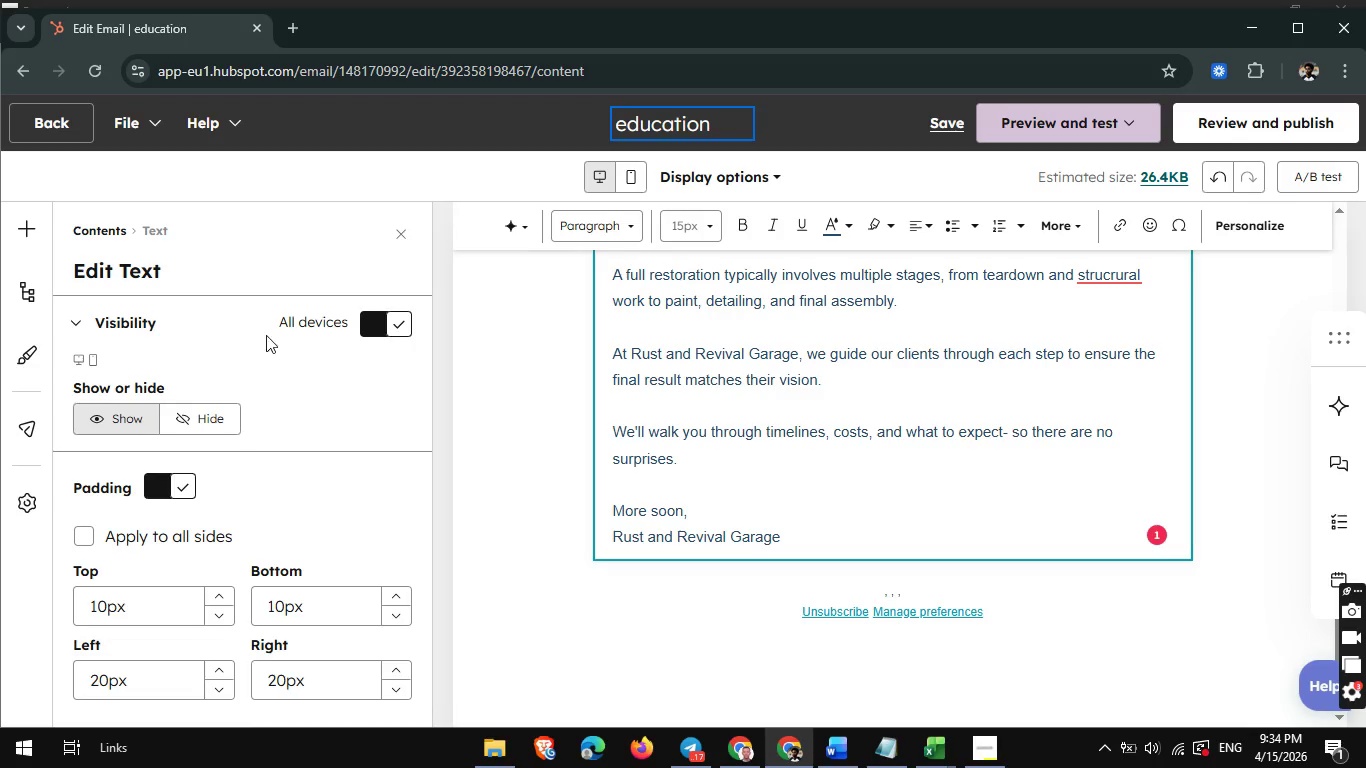 
wait(8.05)
 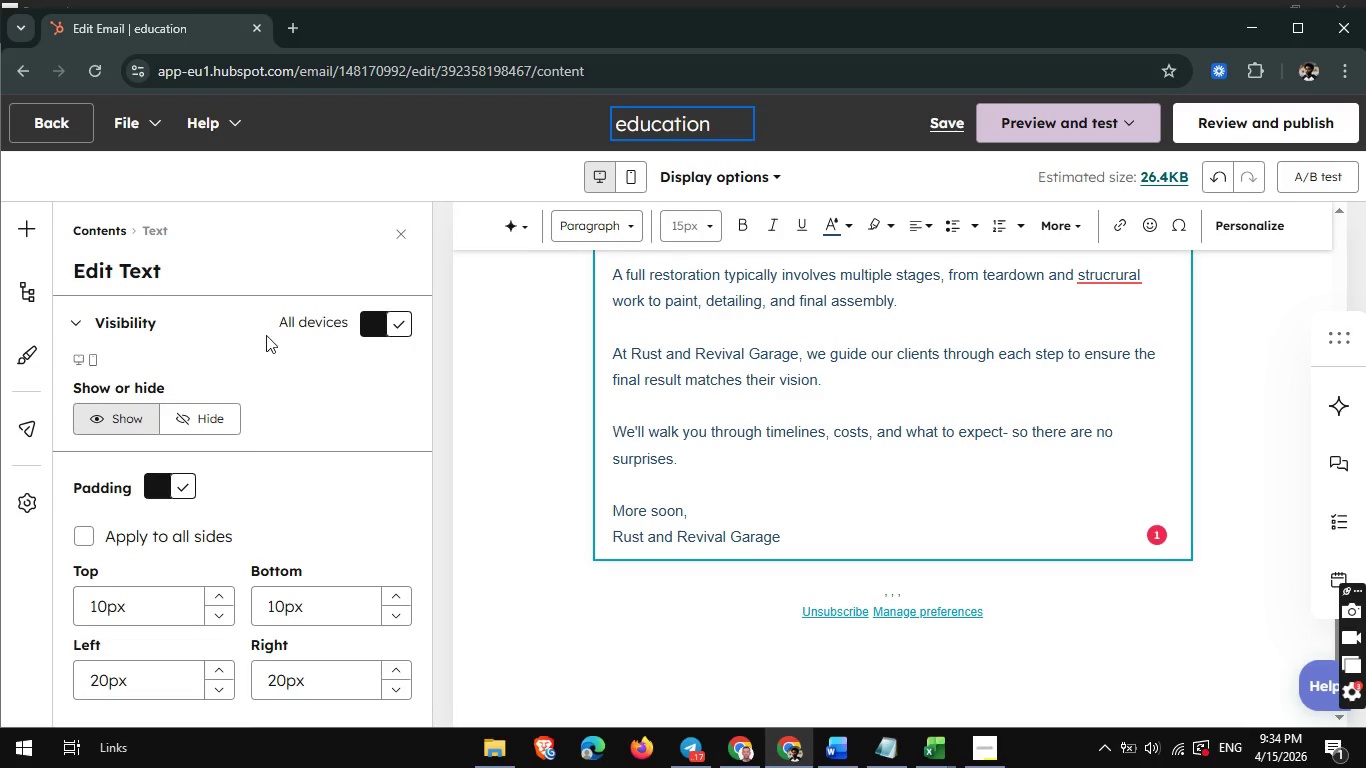 
left_click([70, 125])
 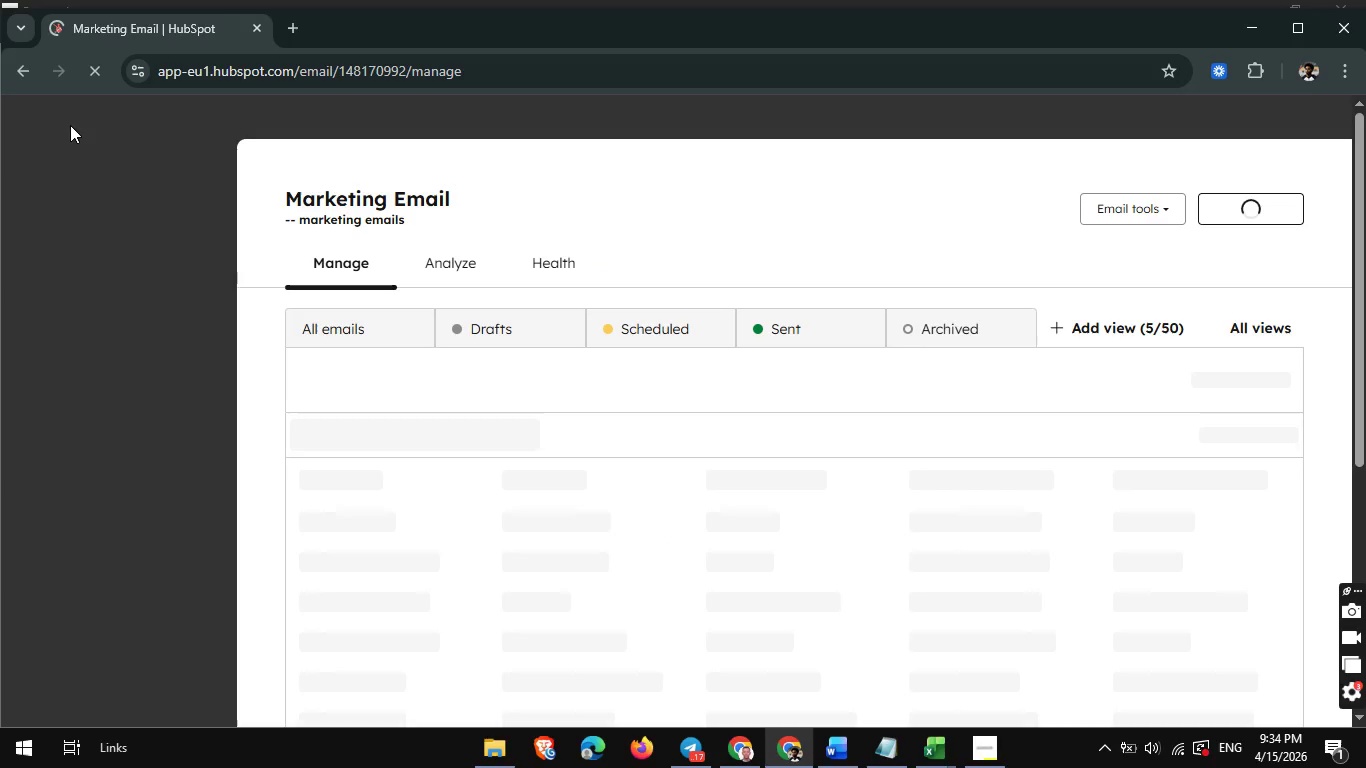 
wait(8.26)
 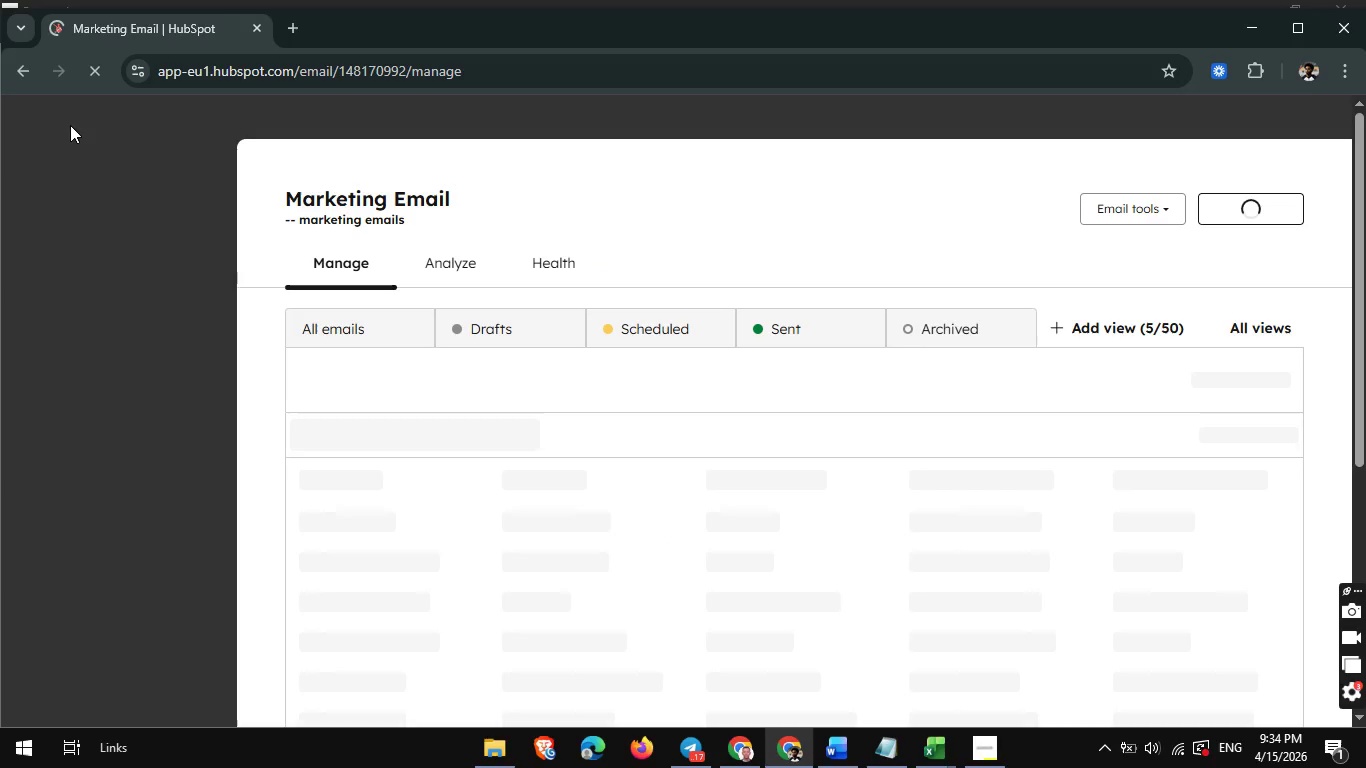 
mouse_move([170, 247])
 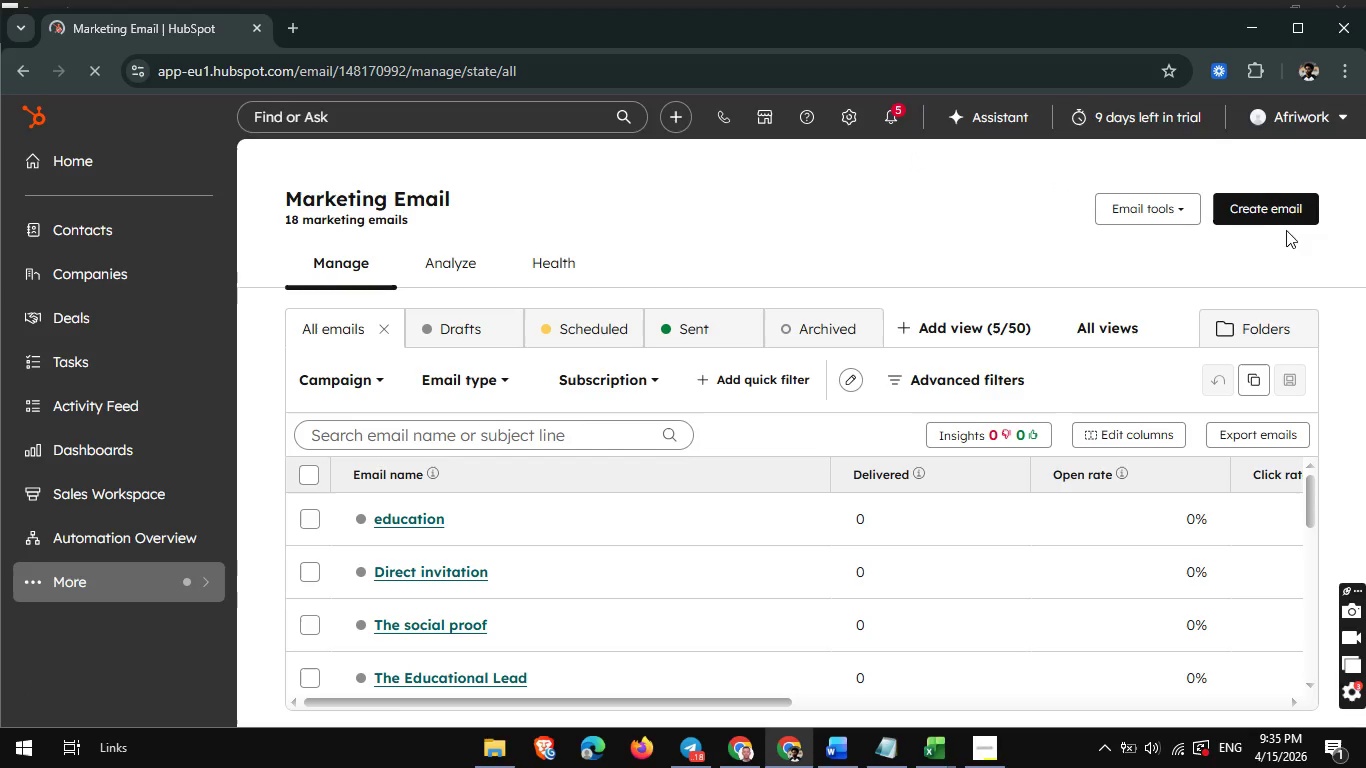 
left_click([1282, 214])
 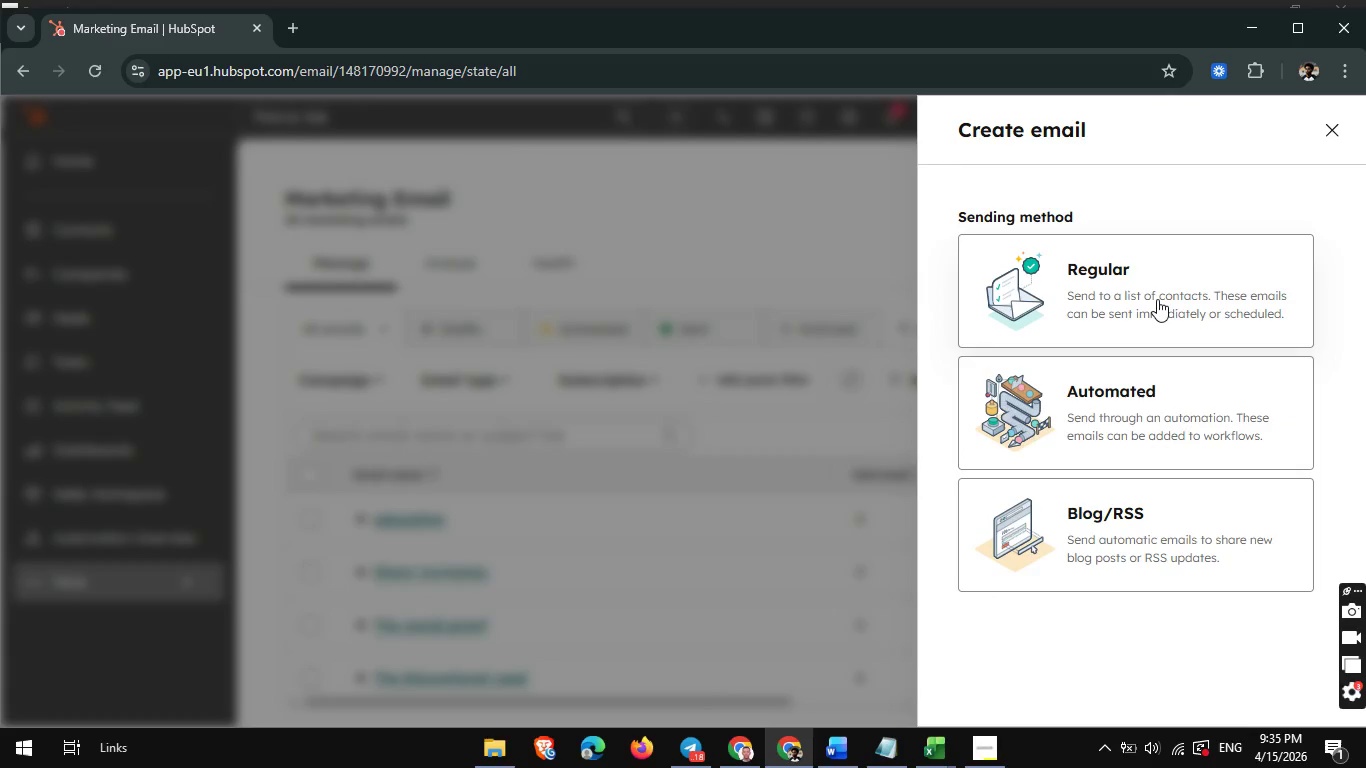 
left_click([1114, 409])
 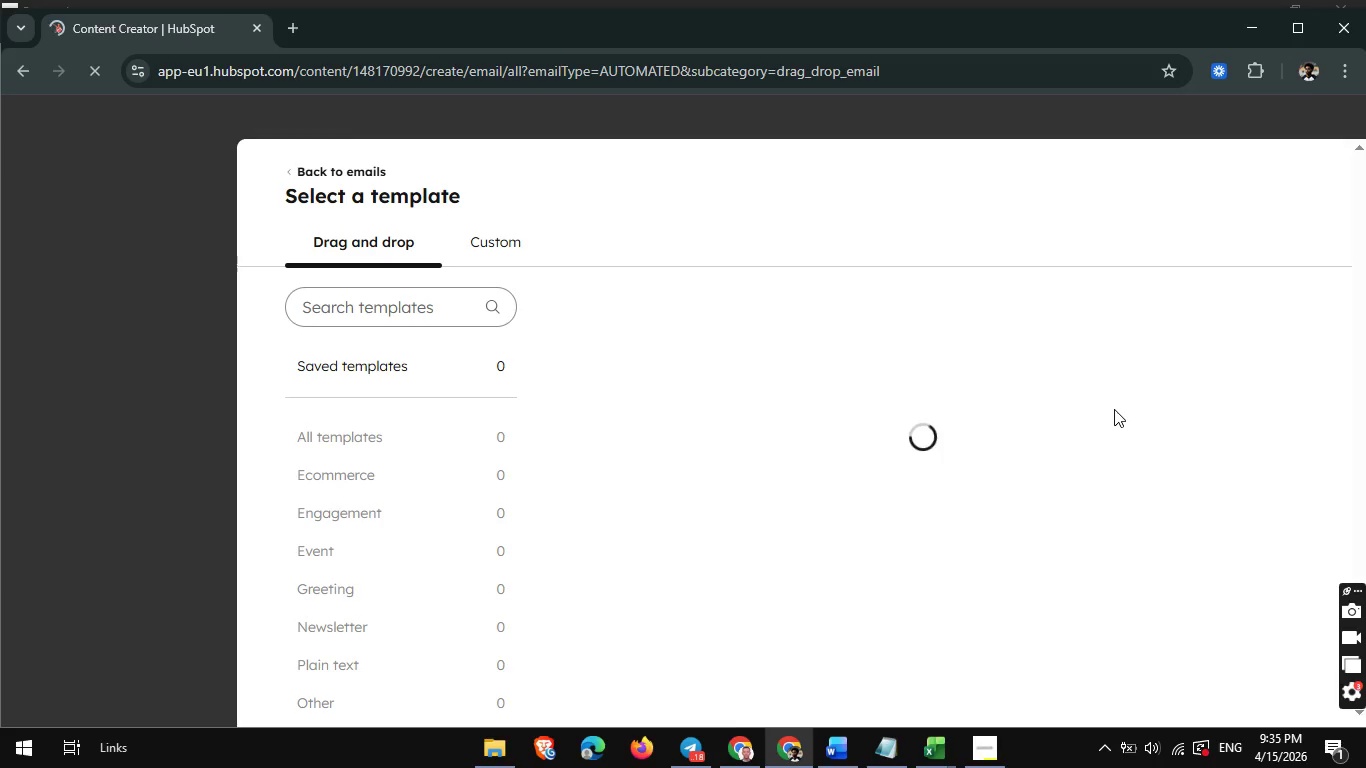 
wait(8.7)
 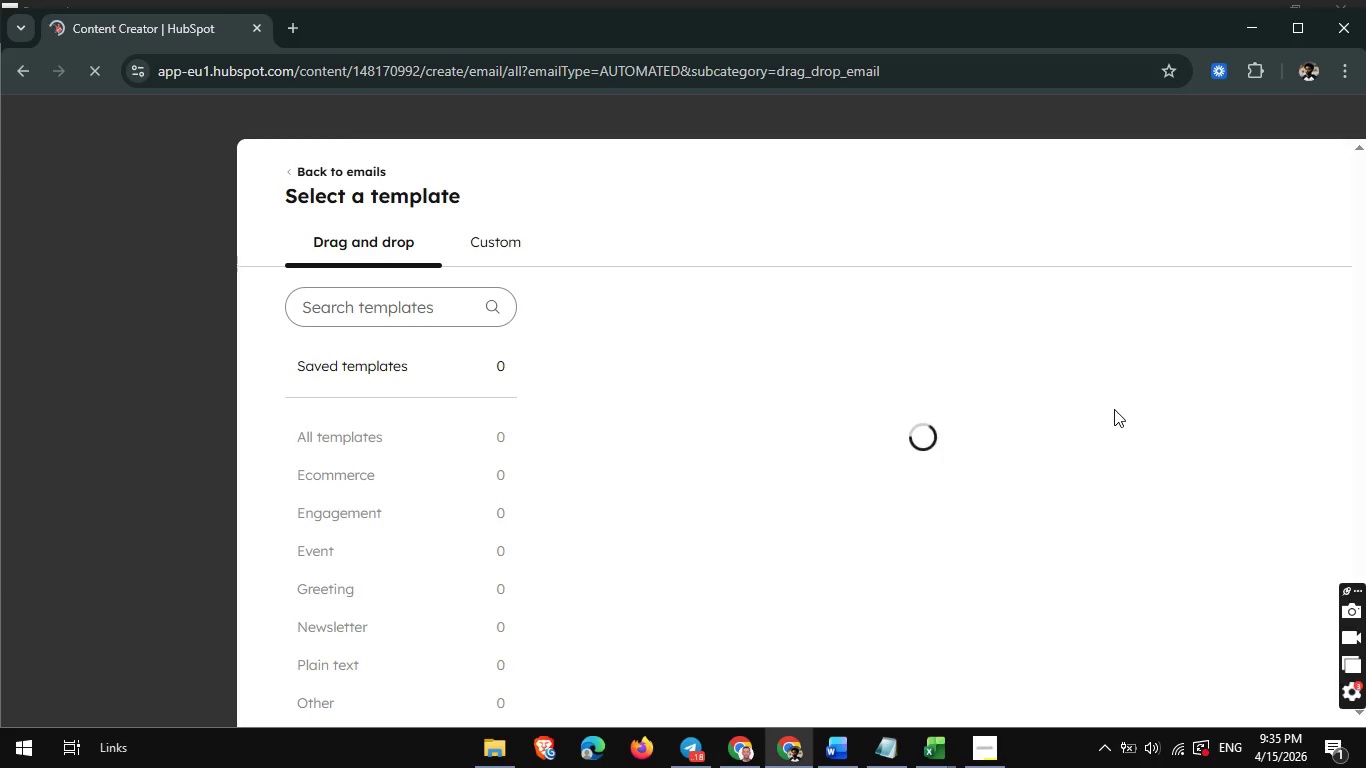 
scroll: coordinate [827, 503], scroll_direction: down, amount: 1.0
 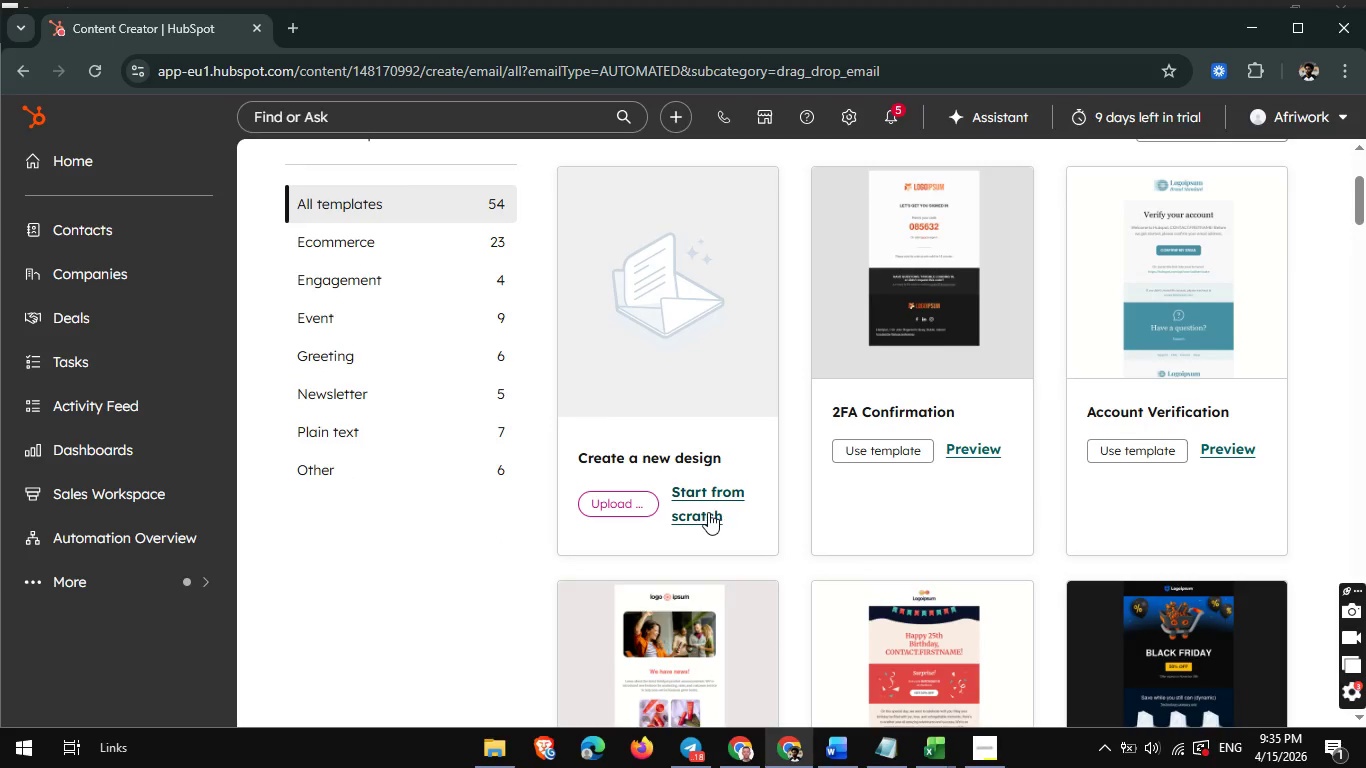 
left_click([708, 512])
 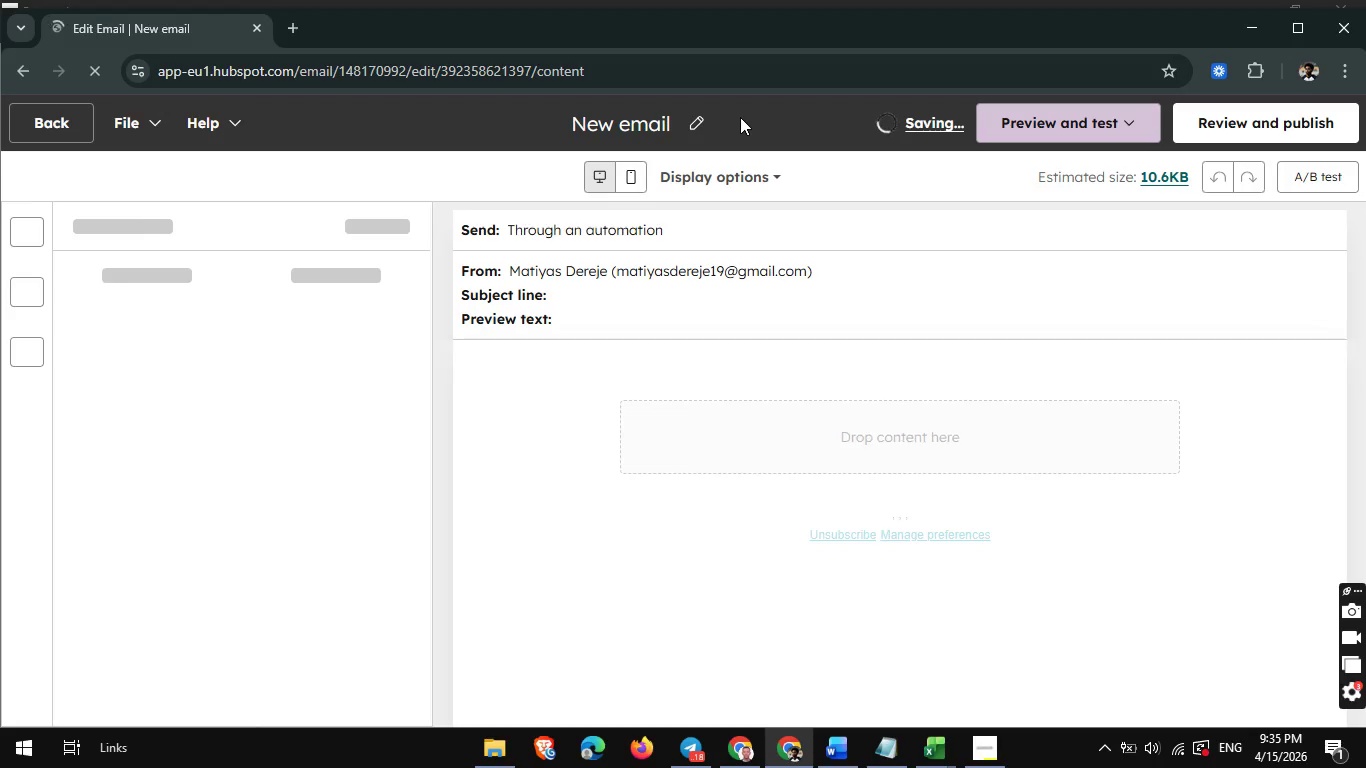 
wait(6.99)
 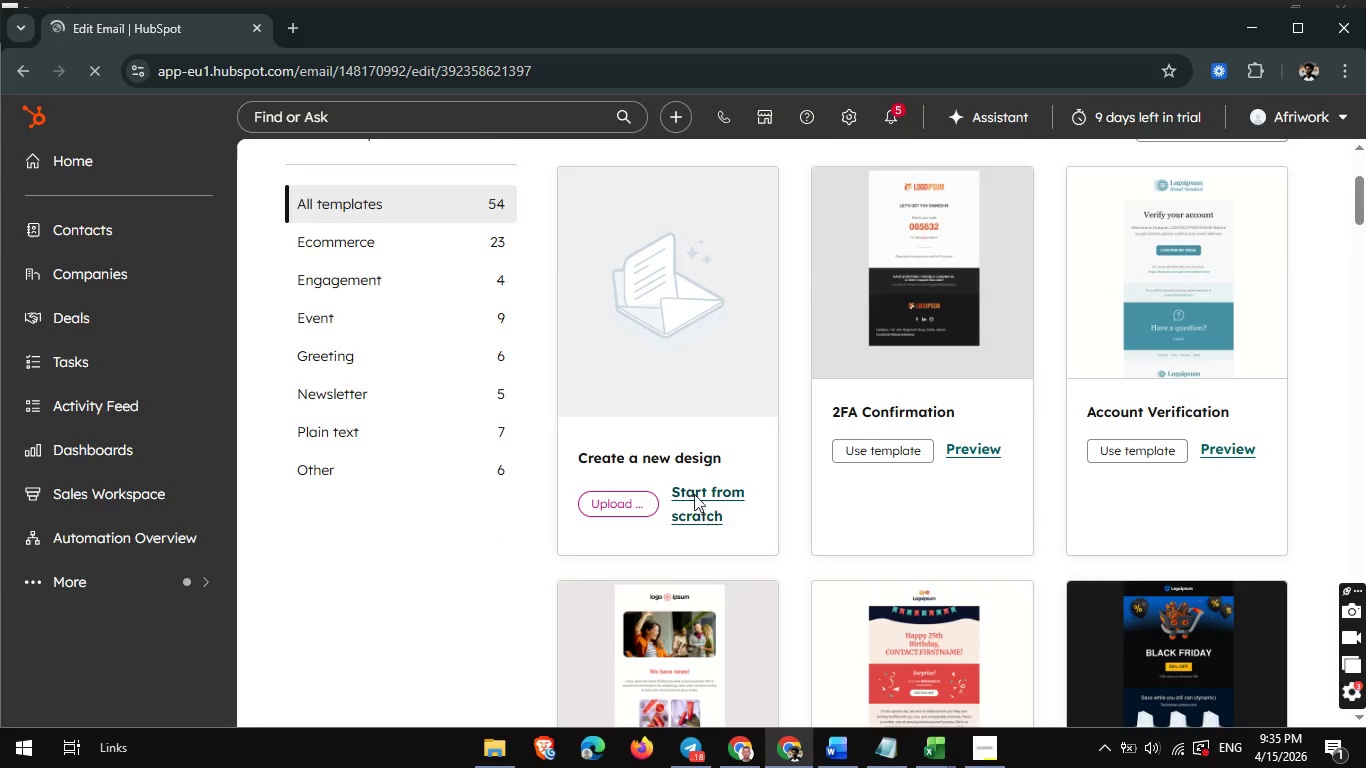 
left_click([707, 128])
 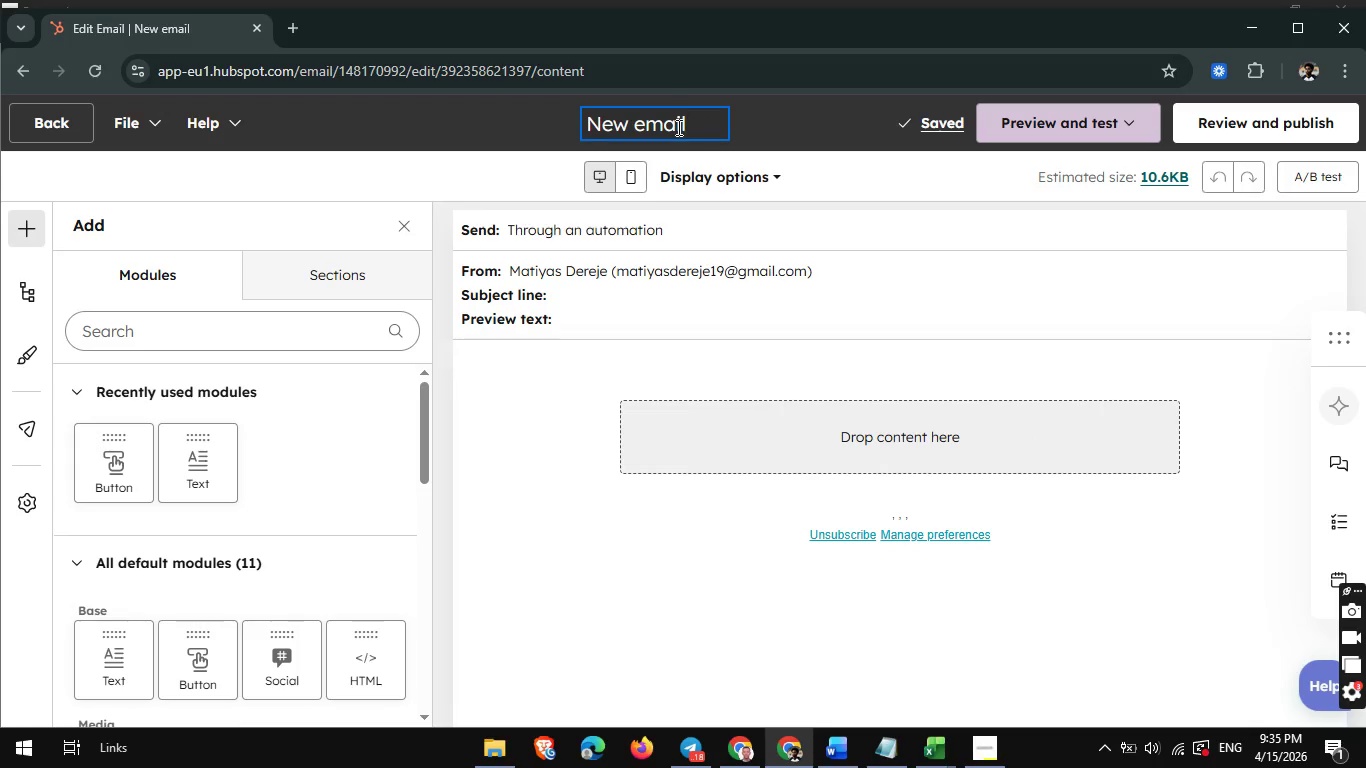 
hold_key(key=Backspace, duration=0.45)
 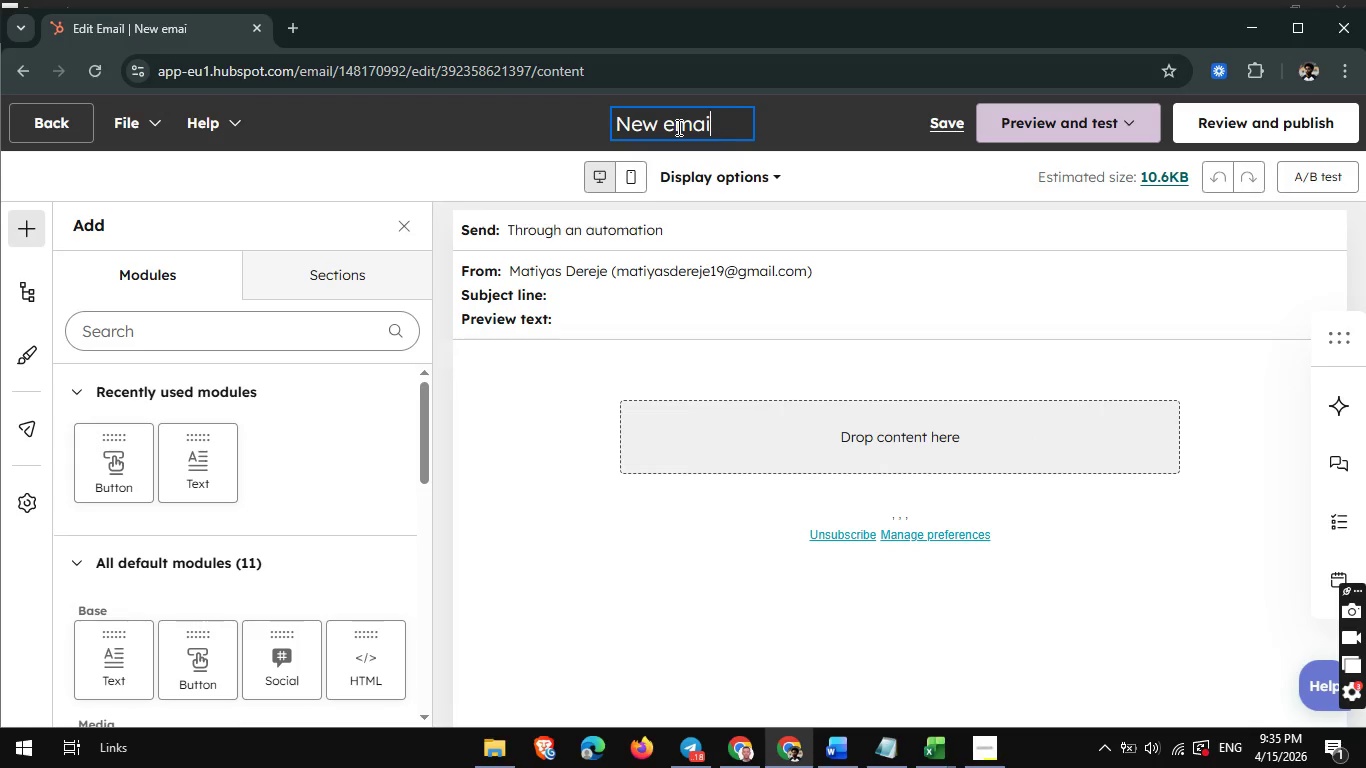 
key(Backspace)
key(Backspace)
key(Backspace)
key(Backspace)
key(Backspace)
key(Backspace)
key(Backspace)
key(Backspace)
type(Ec)
key(Backspace)
type(xpectations)
 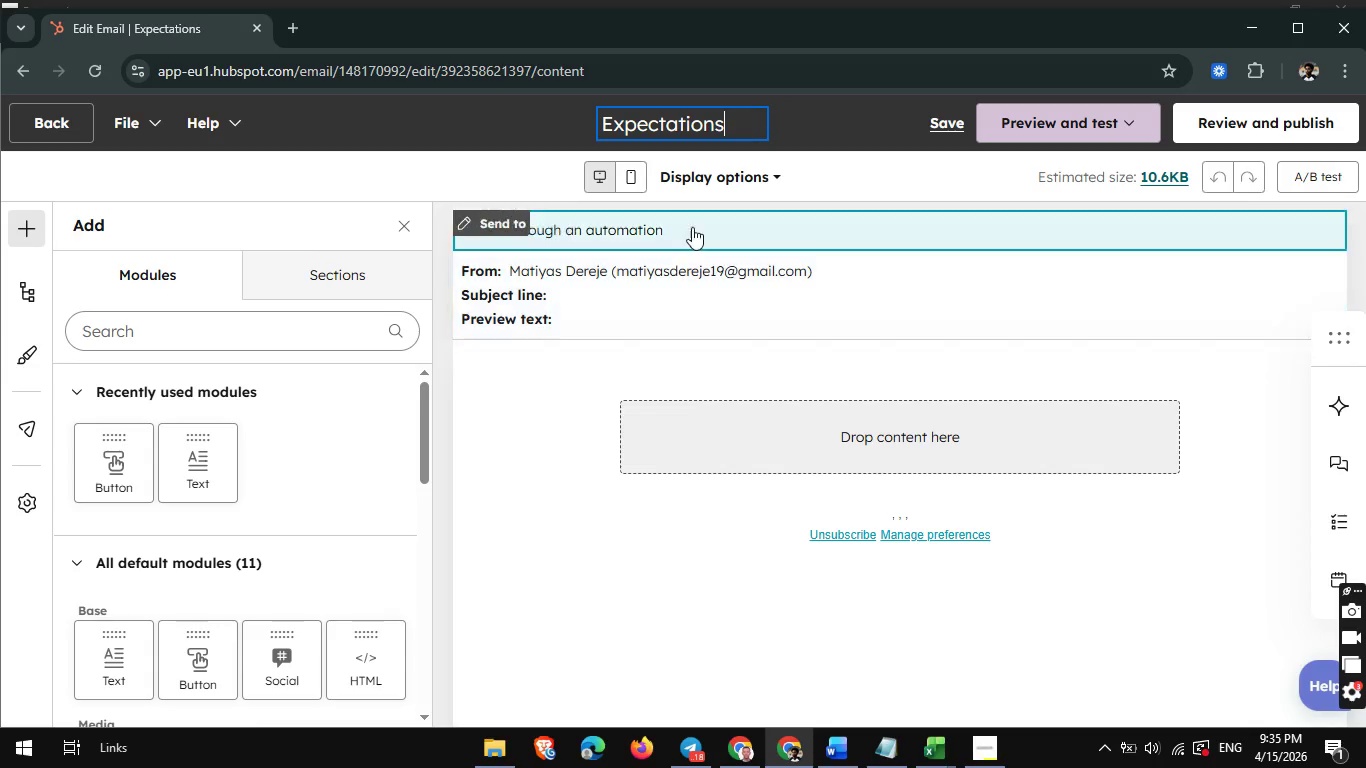 
left_click([673, 279])
 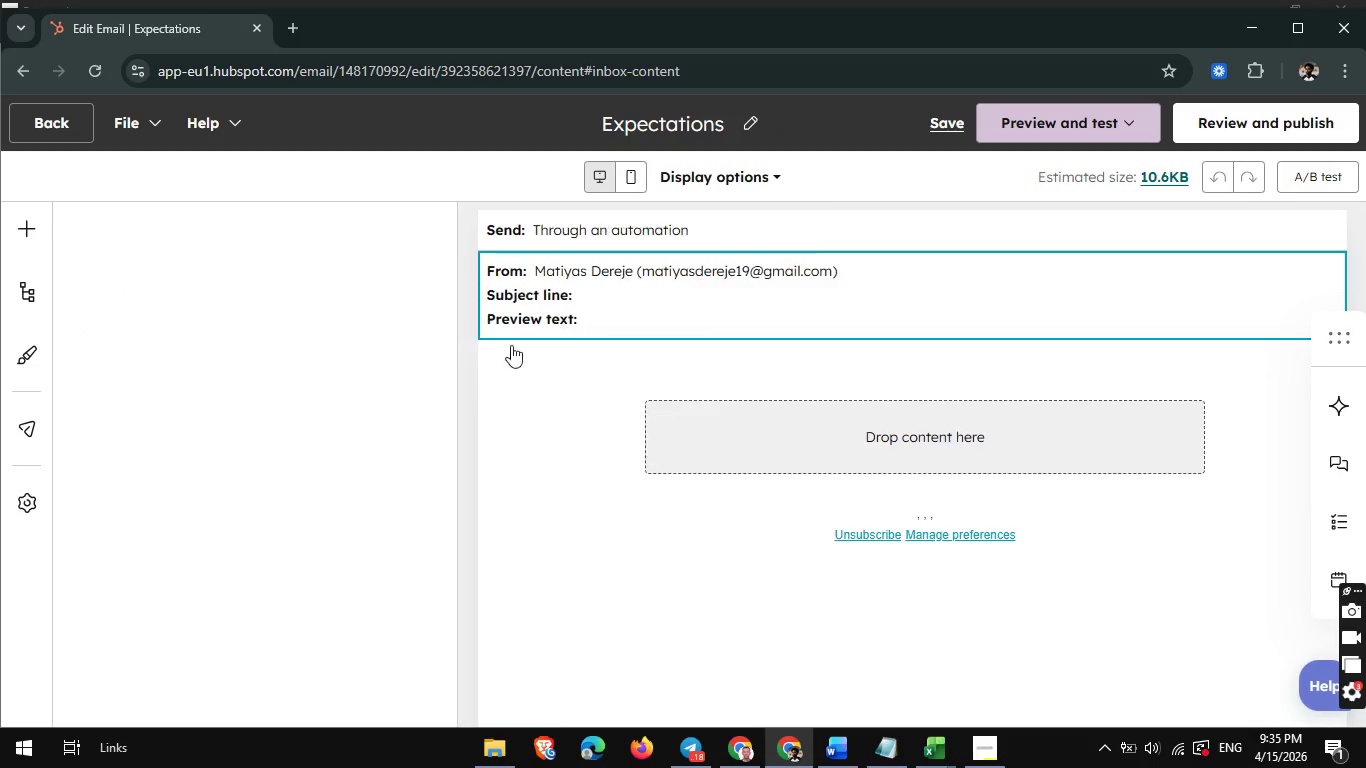 
mouse_move([481, 360])
 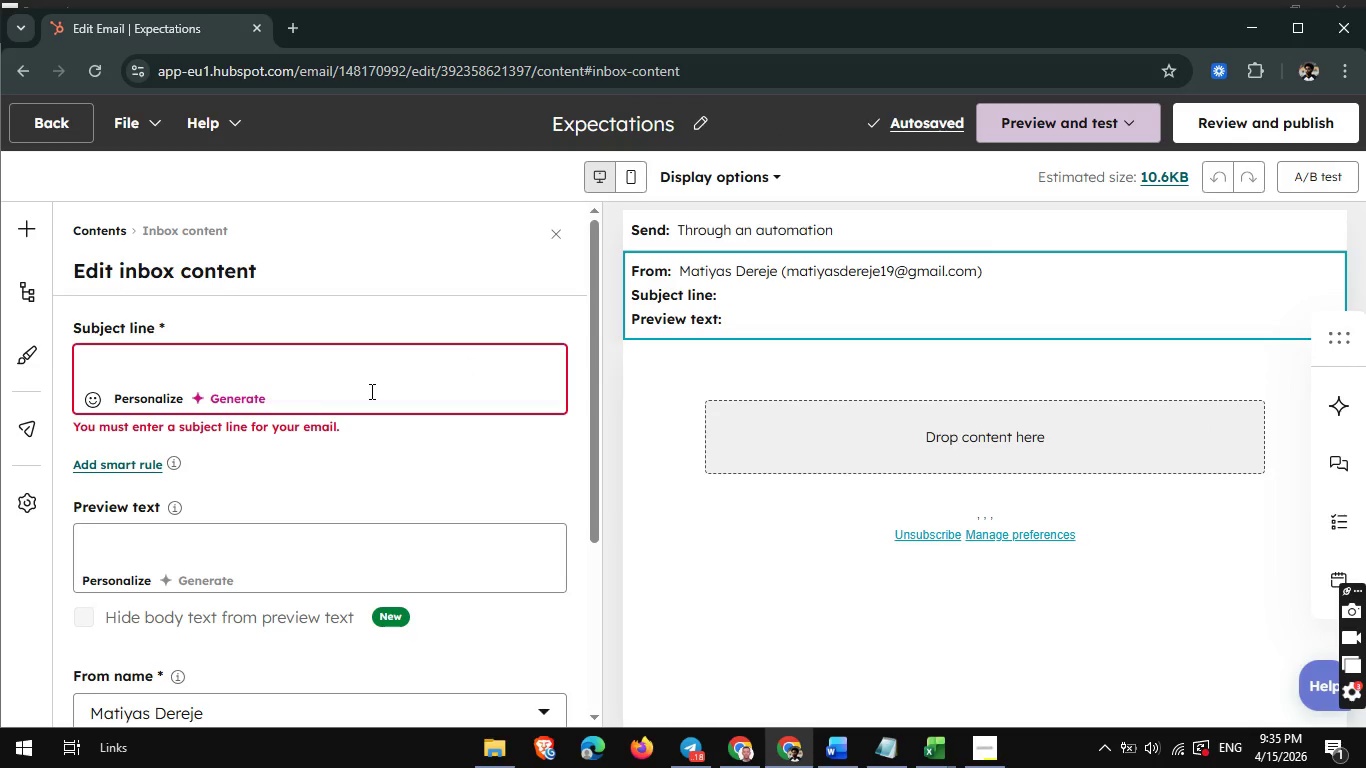 
left_click([370, 391])
 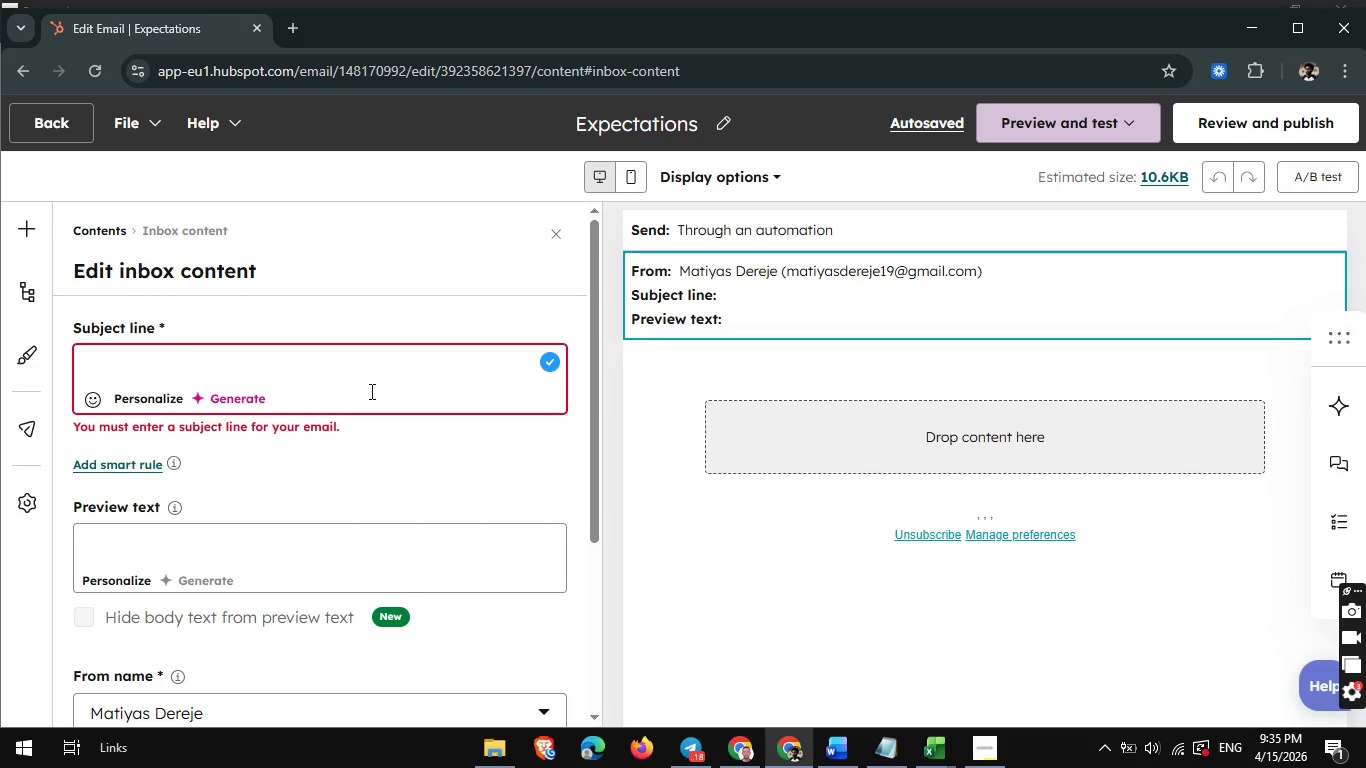 
type(Tu)
key(Backspace)
type(imelinem)
key(Backspace)
type(, C)
key(Backspace)
type(cost and what to expect from you buid)
key(Backspace)
type(ld)
 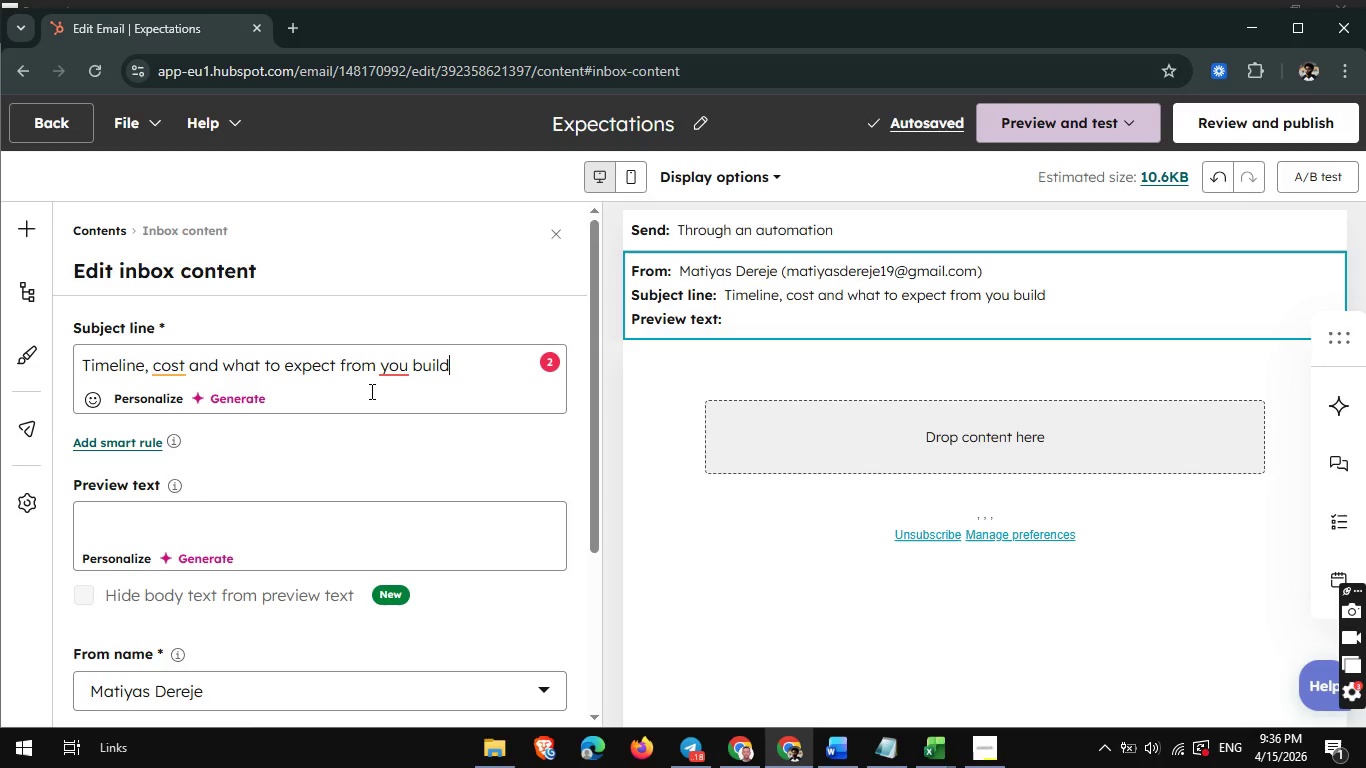 
wait(7.56)
 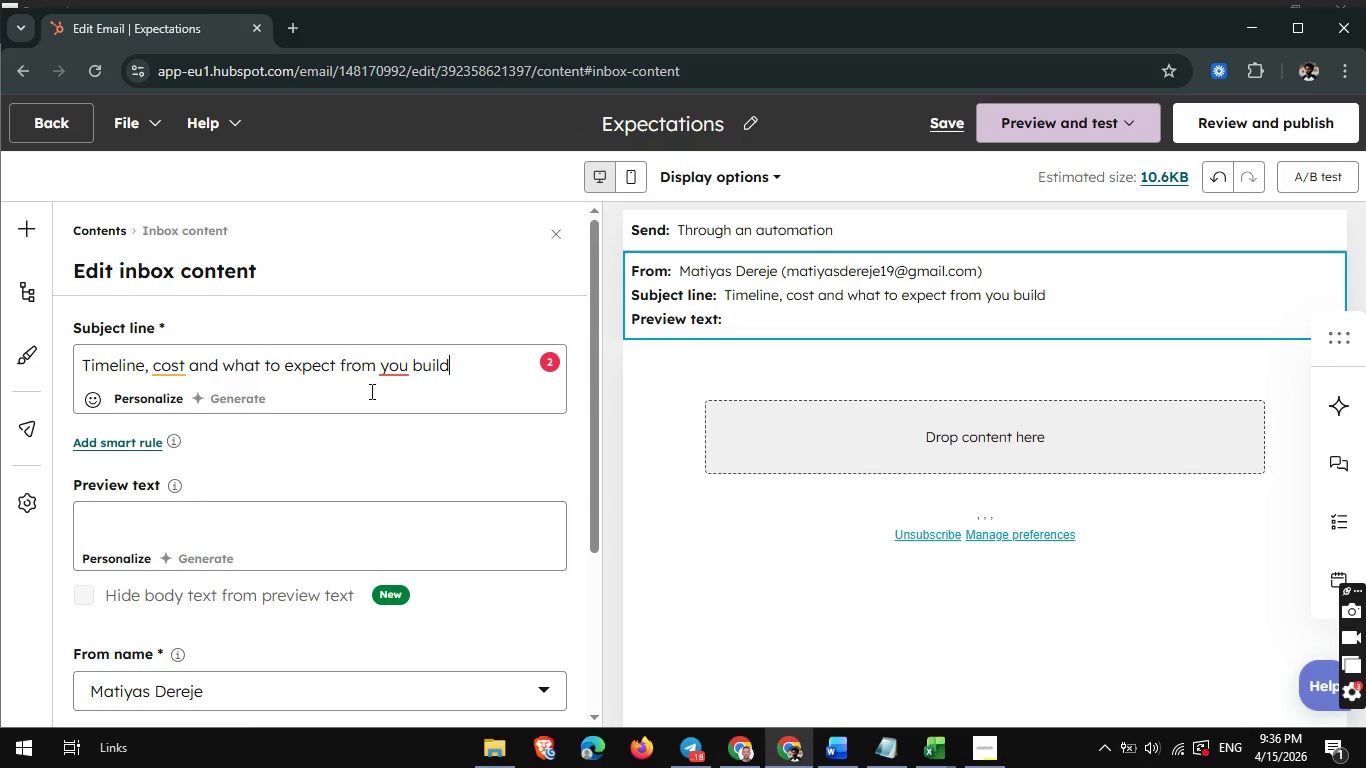 
left_click([408, 368])
 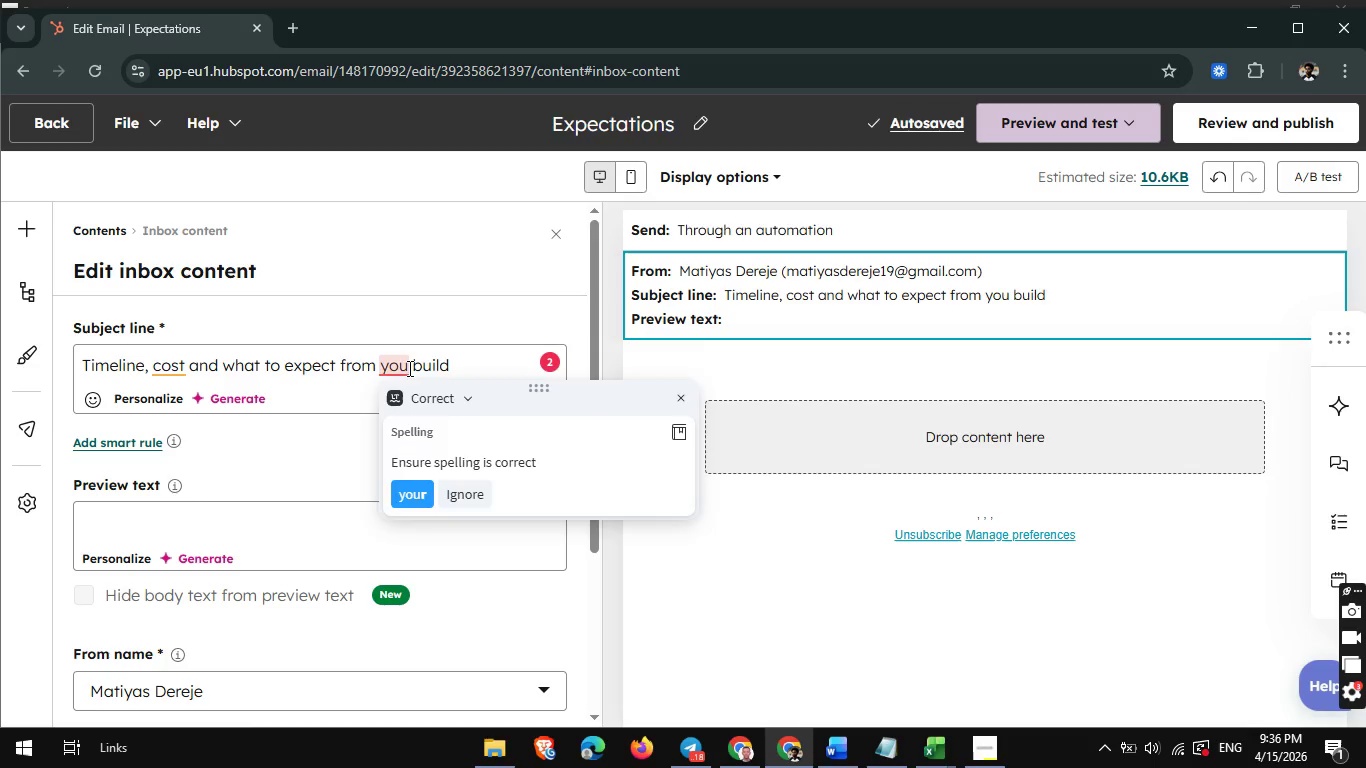 
key(Backspace)
type(ur)
 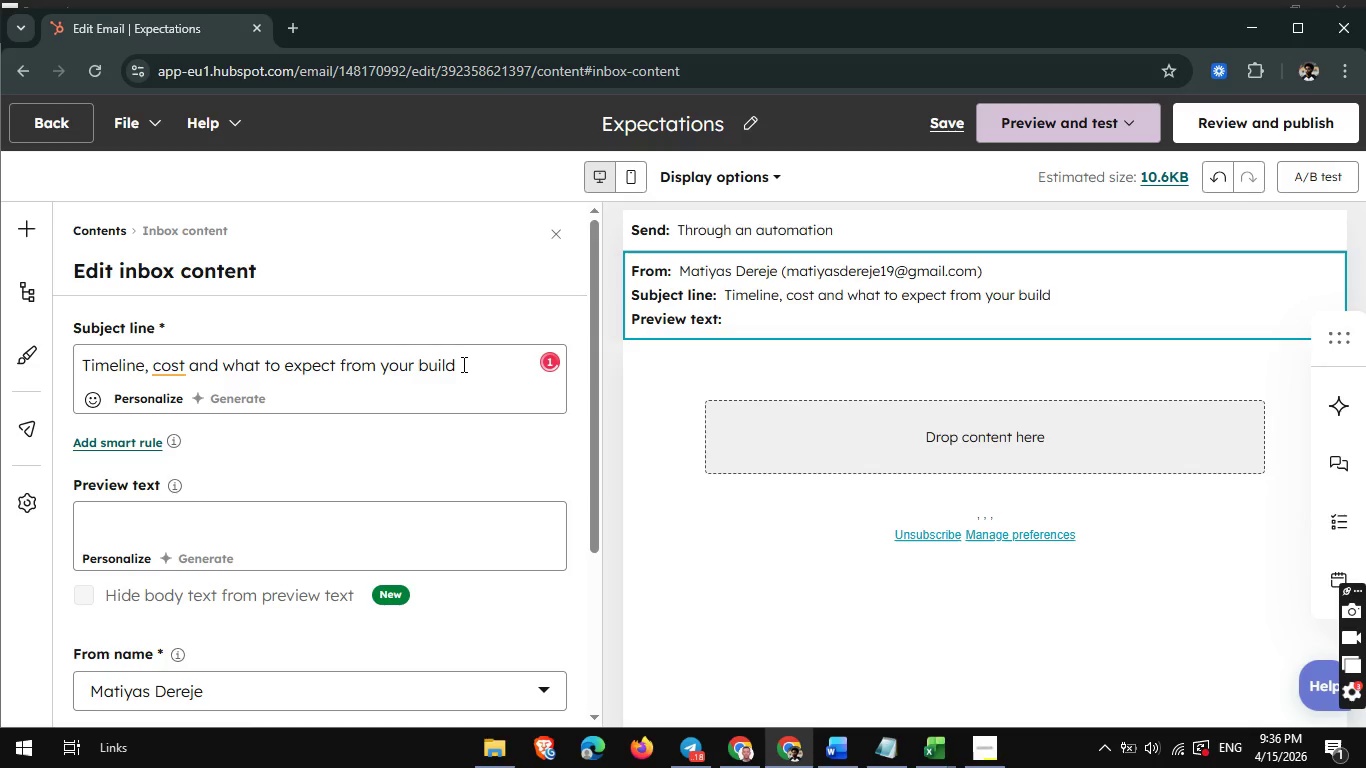 
left_click([464, 366])
 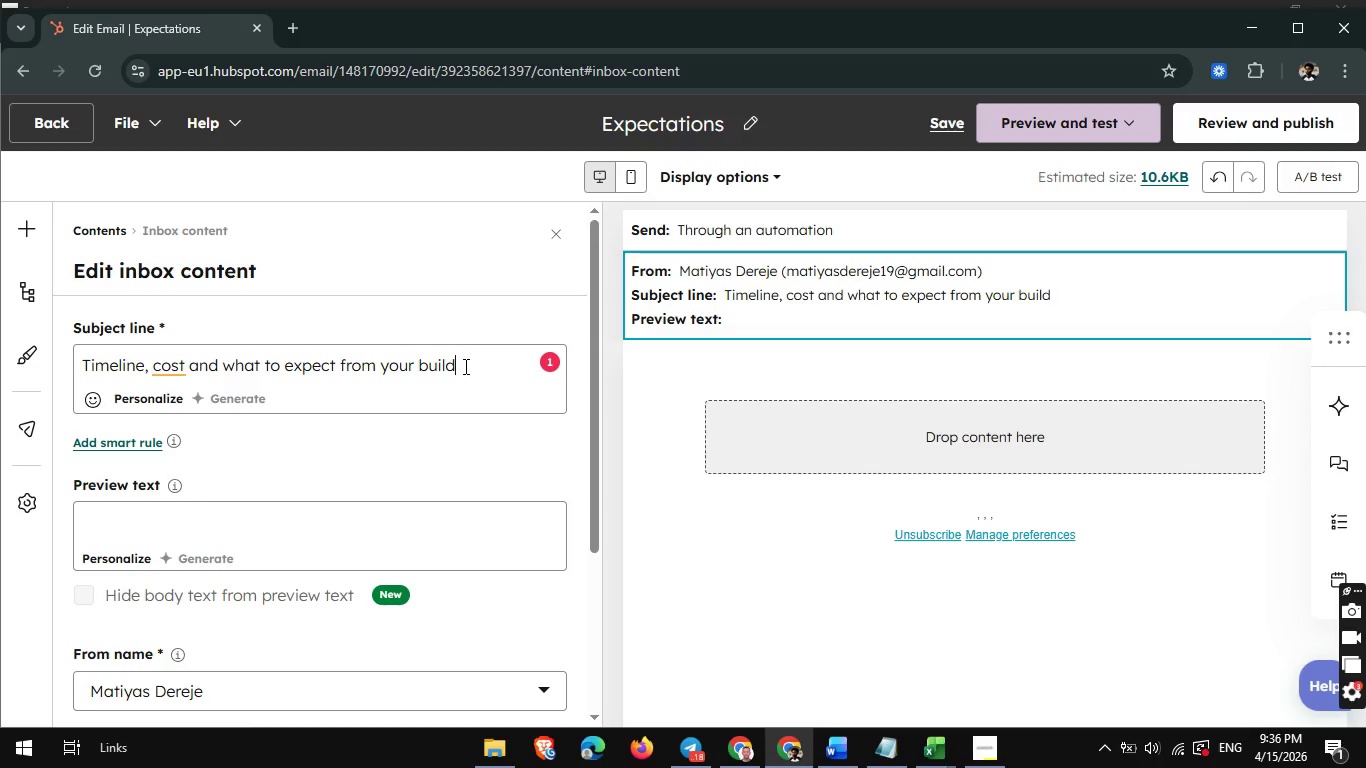 
type( timeline )
key(Backspace)
type(, cost and wht to)
key(Backspace)
key(Backspace)
key(Backspace)
key(Backspace)
type(at to expect from yu)
key(Backspace)
type(our buid)
key(Backspace)
type(ld)
 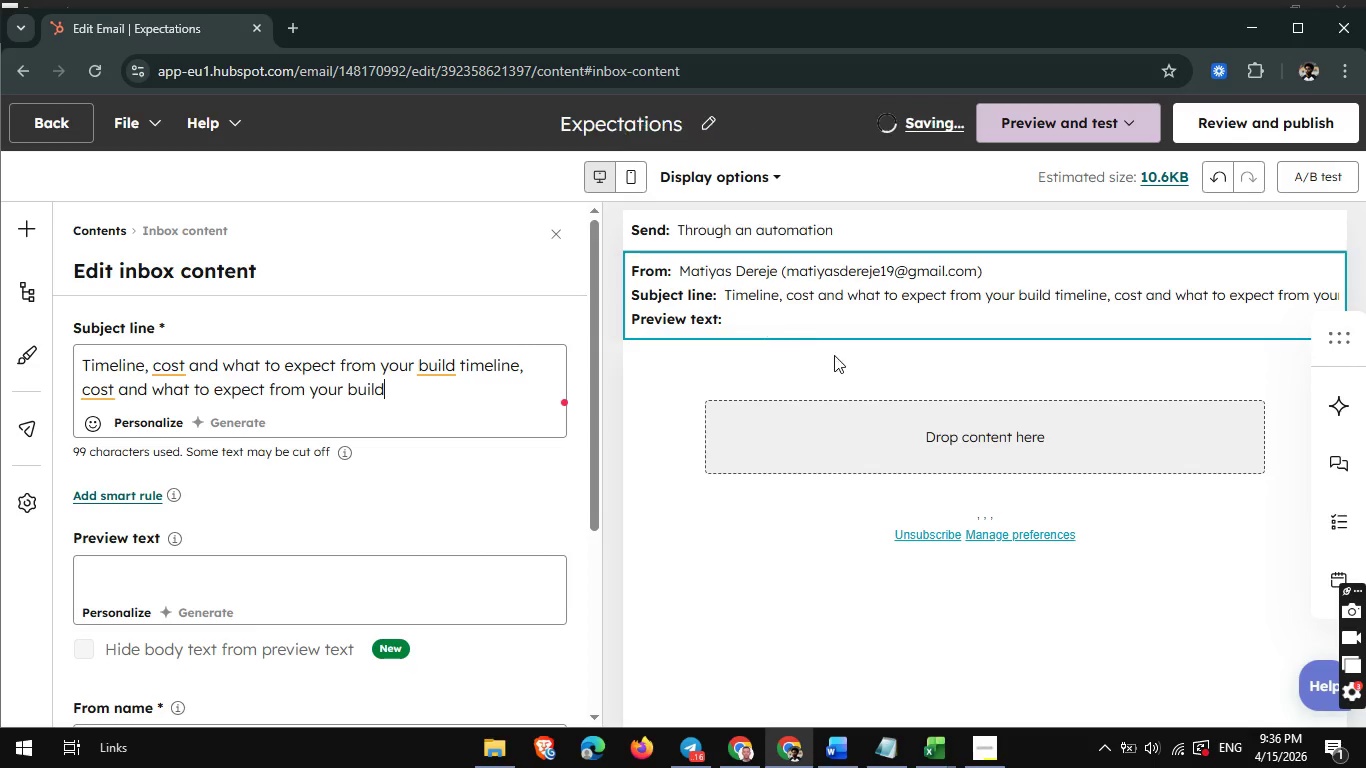 
left_click([804, 465])
 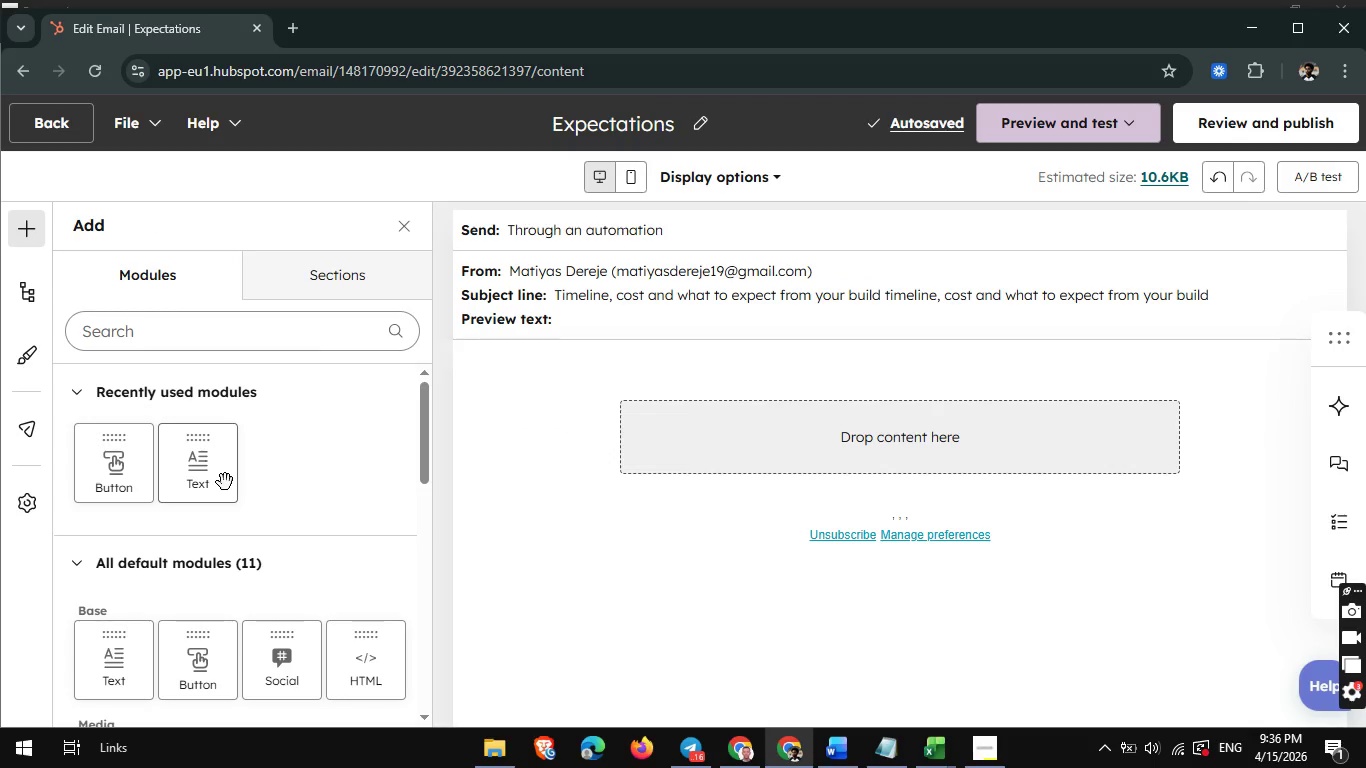 
left_click_drag(start_coordinate=[213, 477], to_coordinate=[709, 449])
 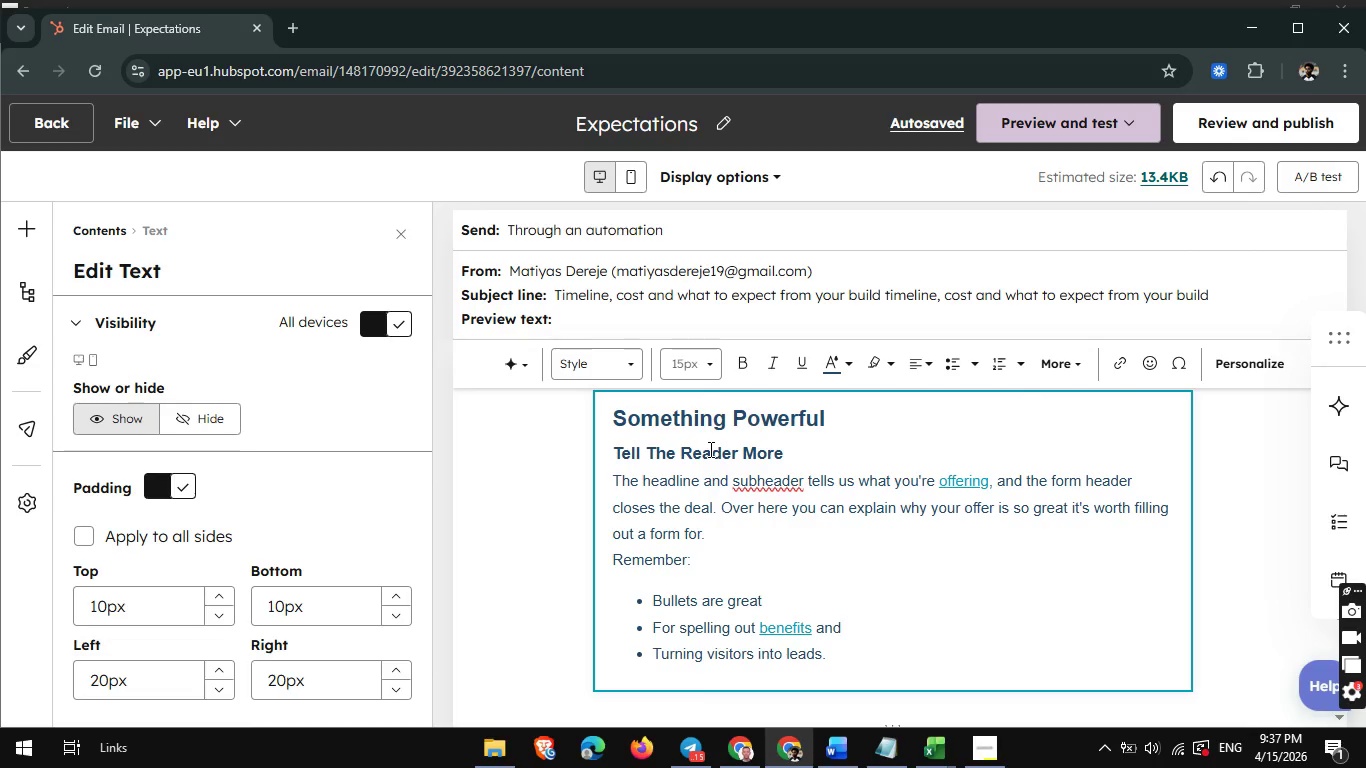 
wait(15.05)
 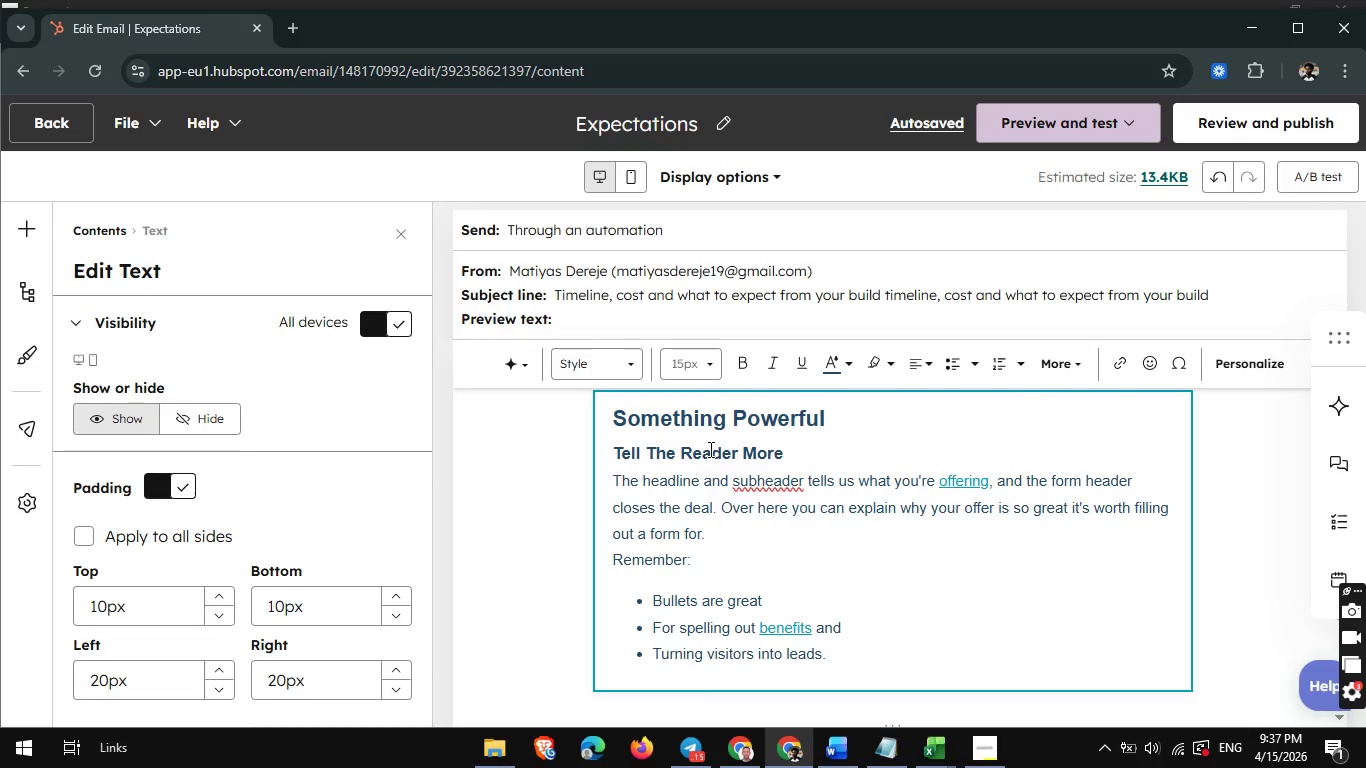 
left_click([756, 474])
 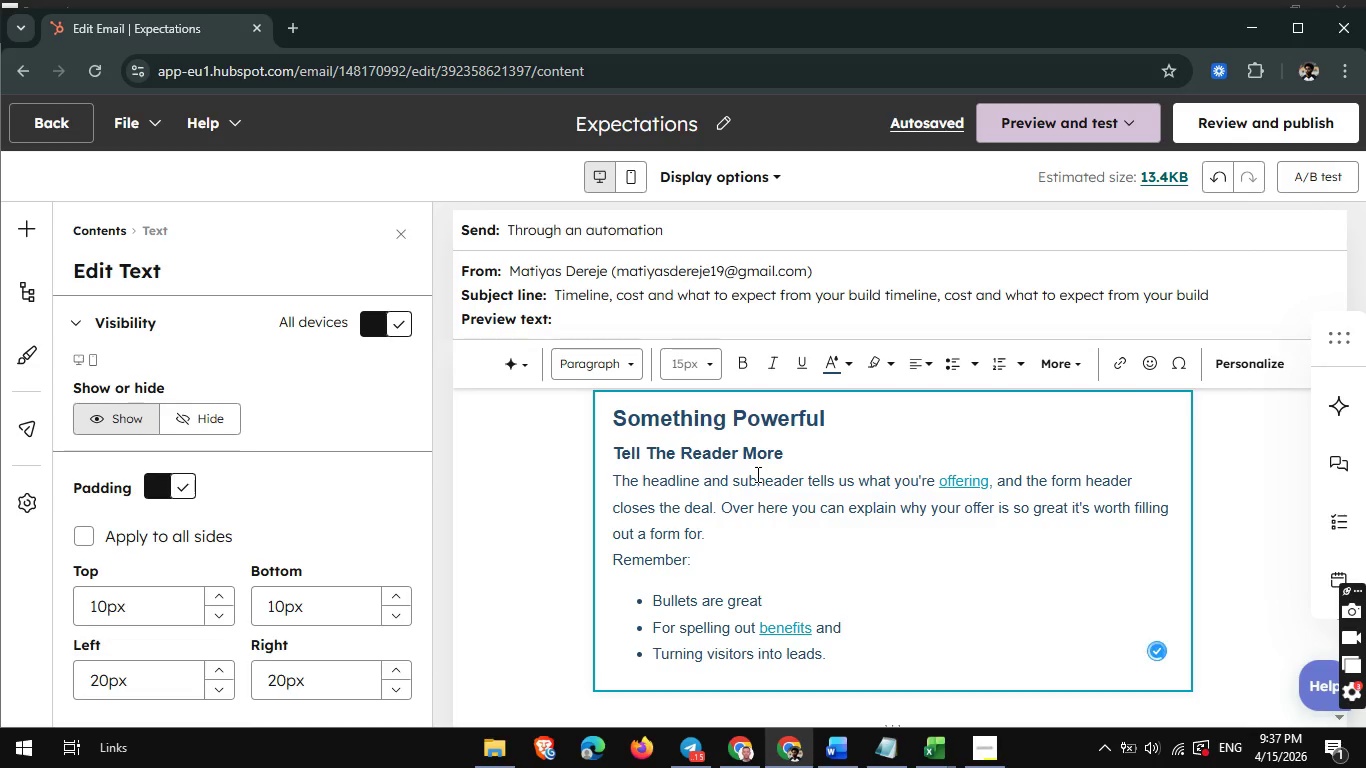 
key(Control+ControlLeft)
 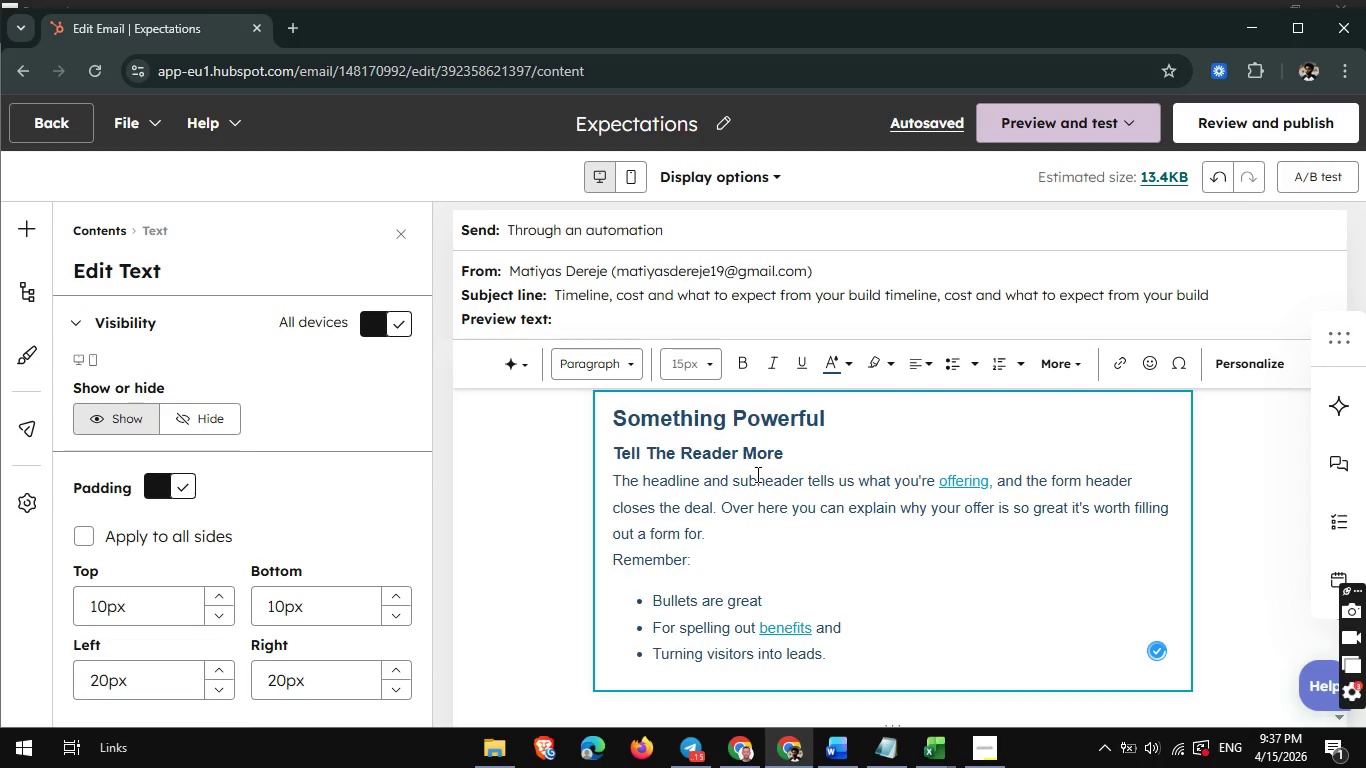 
key(Control+A)
 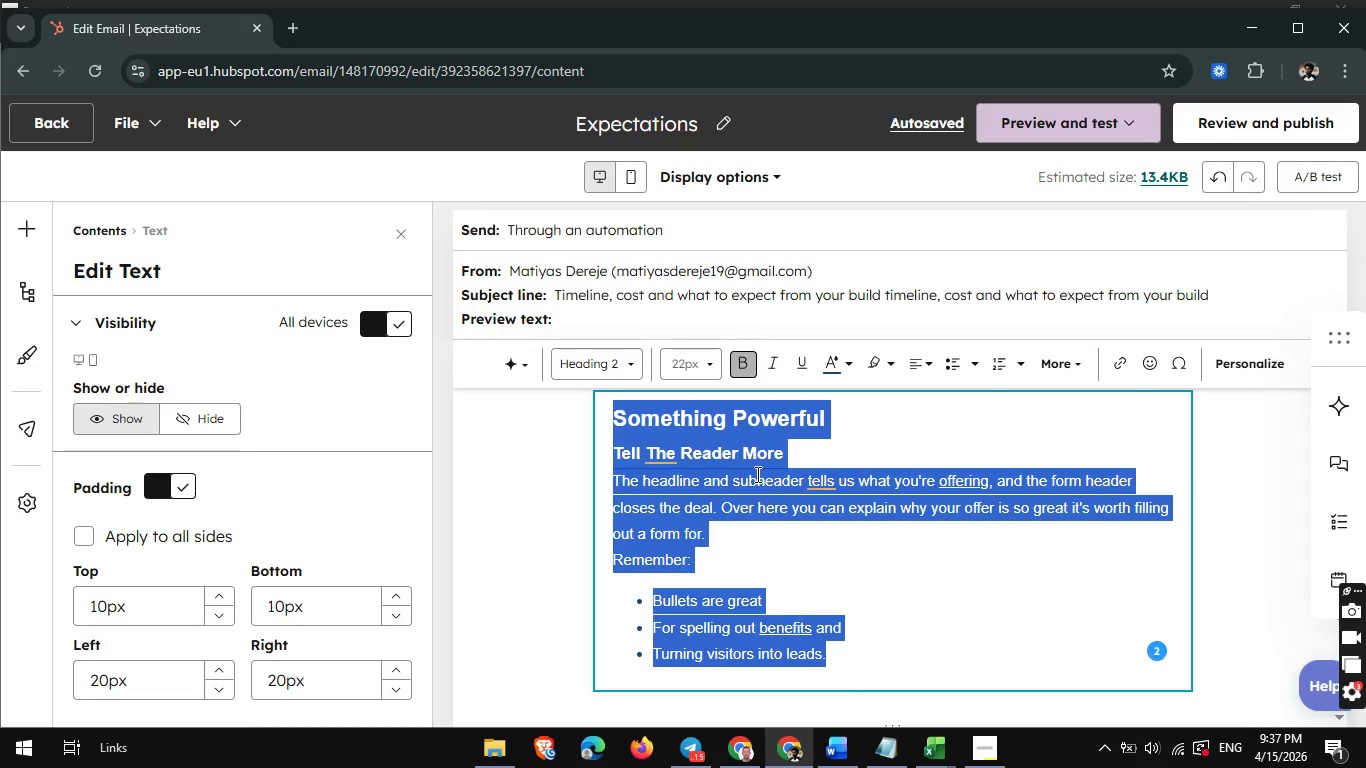 
key(Backspace)
 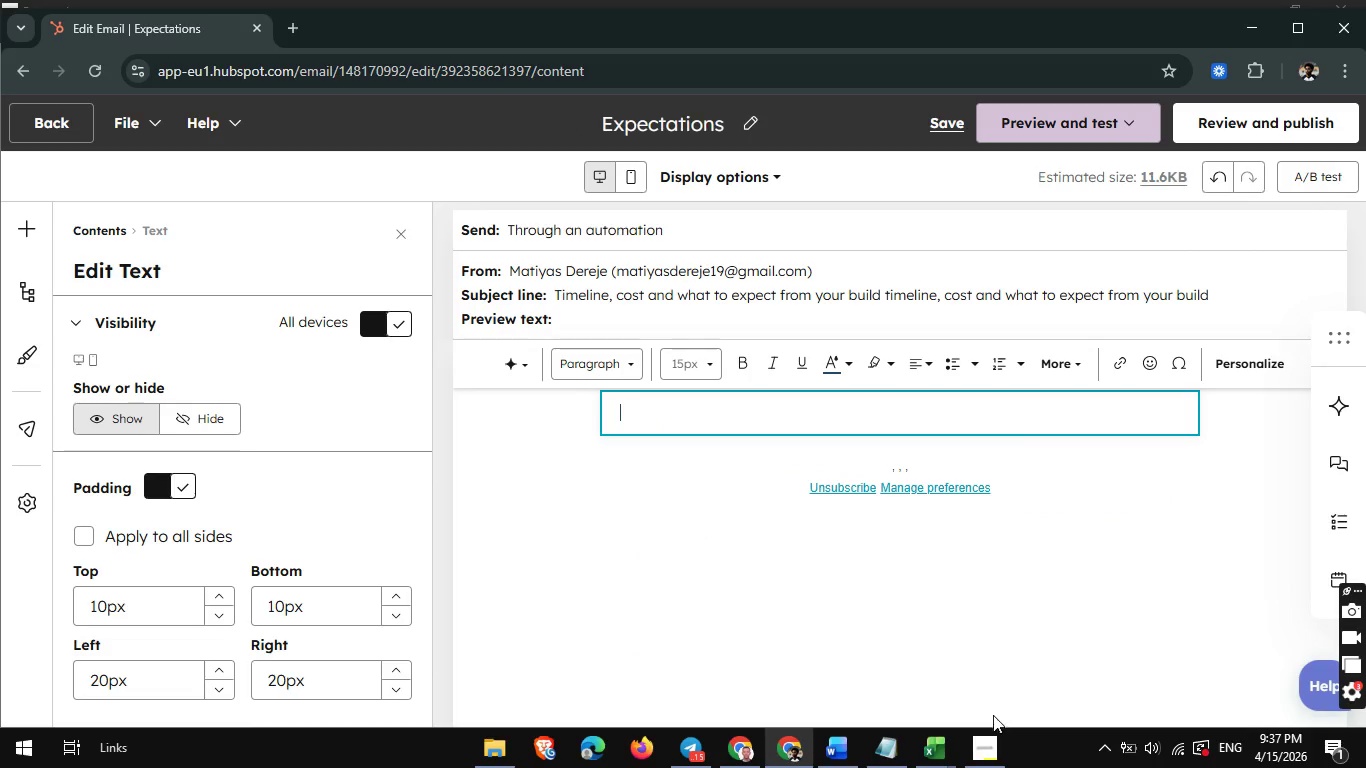 
left_click([987, 738])